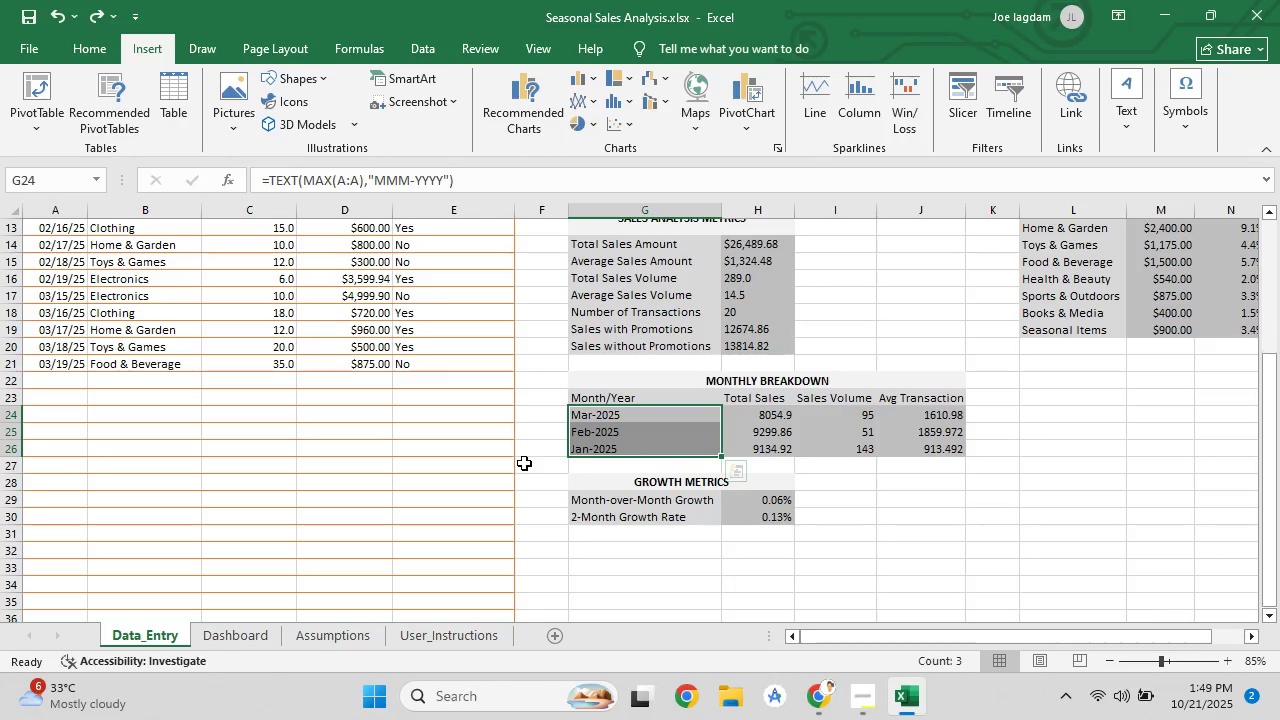 
scroll: coordinate [524, 463], scroll_direction: up, amount: 1.0
 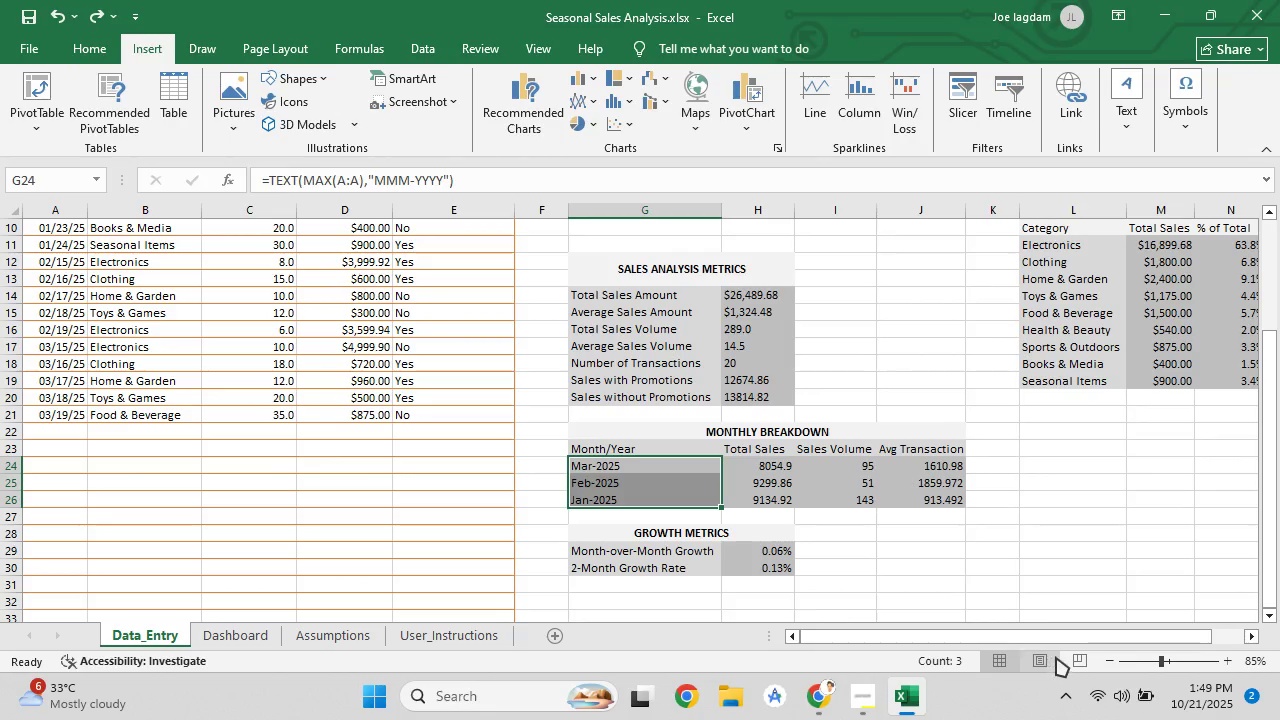 
left_click_drag(start_coordinate=[1165, 657], to_coordinate=[1173, 662])
 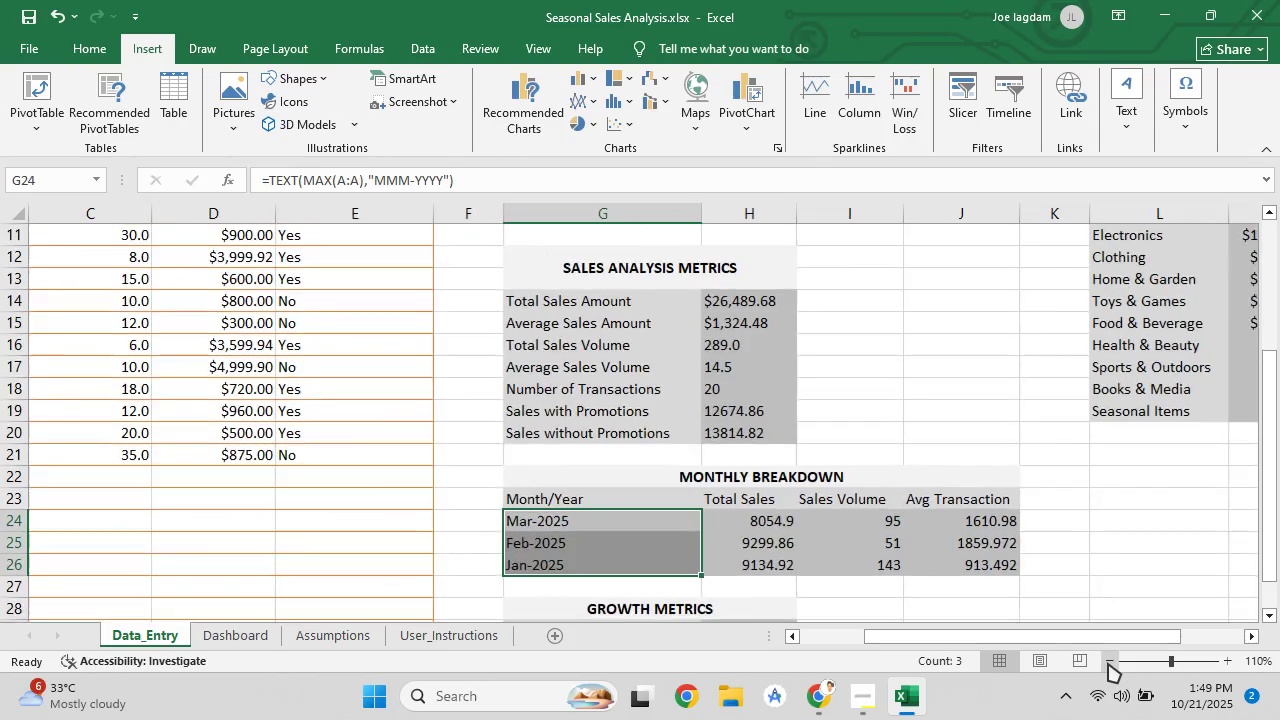 
double_click([1108, 663])
 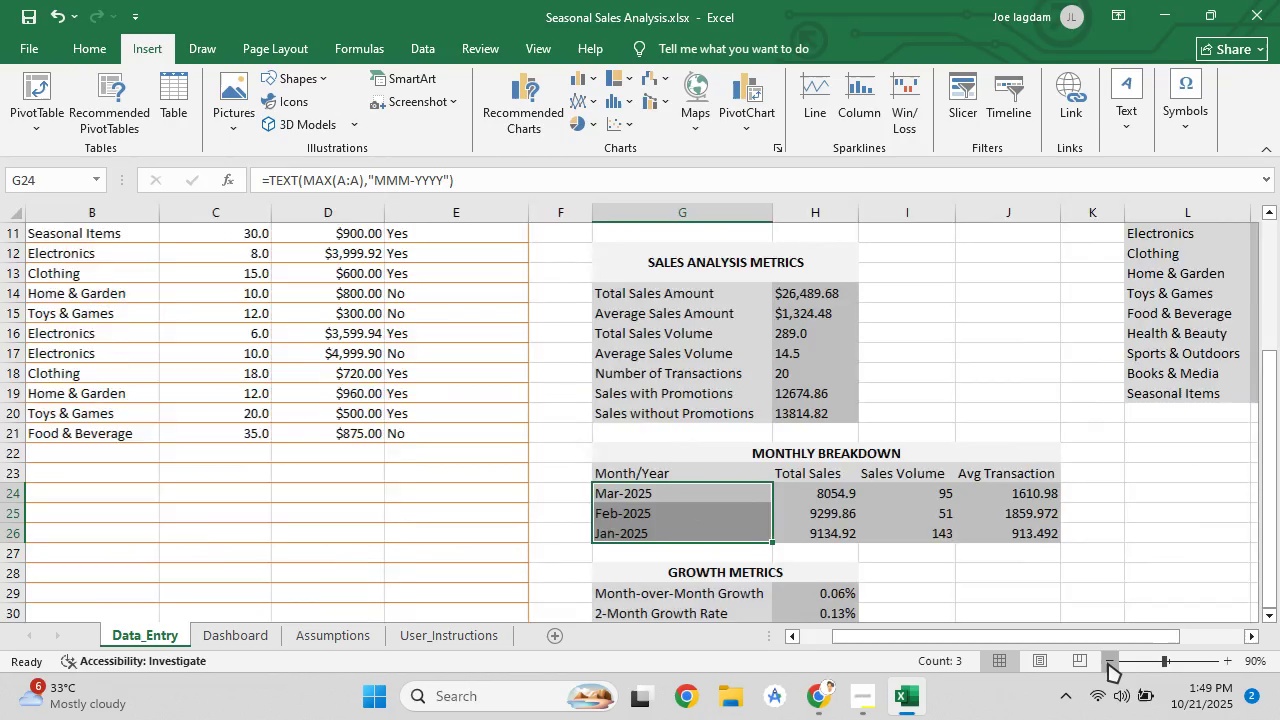 
triple_click([1108, 663])
 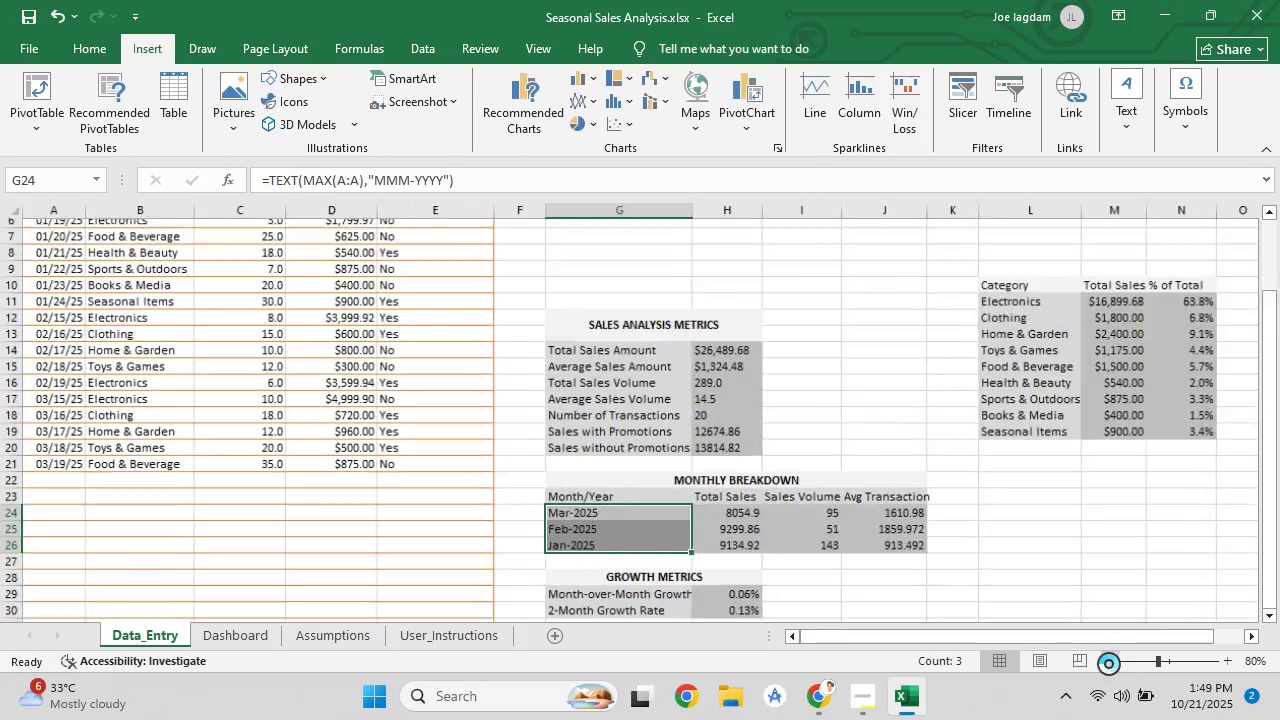 
triple_click([1108, 663])
 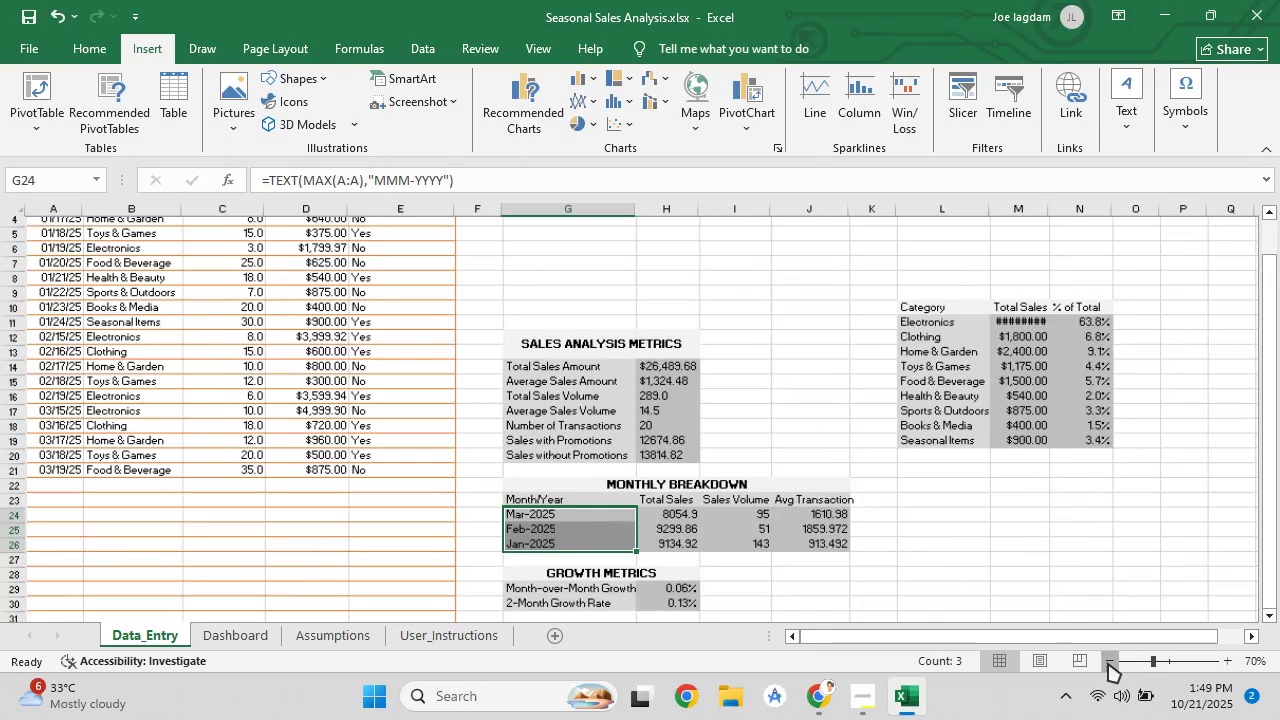 
triple_click([1108, 663])
 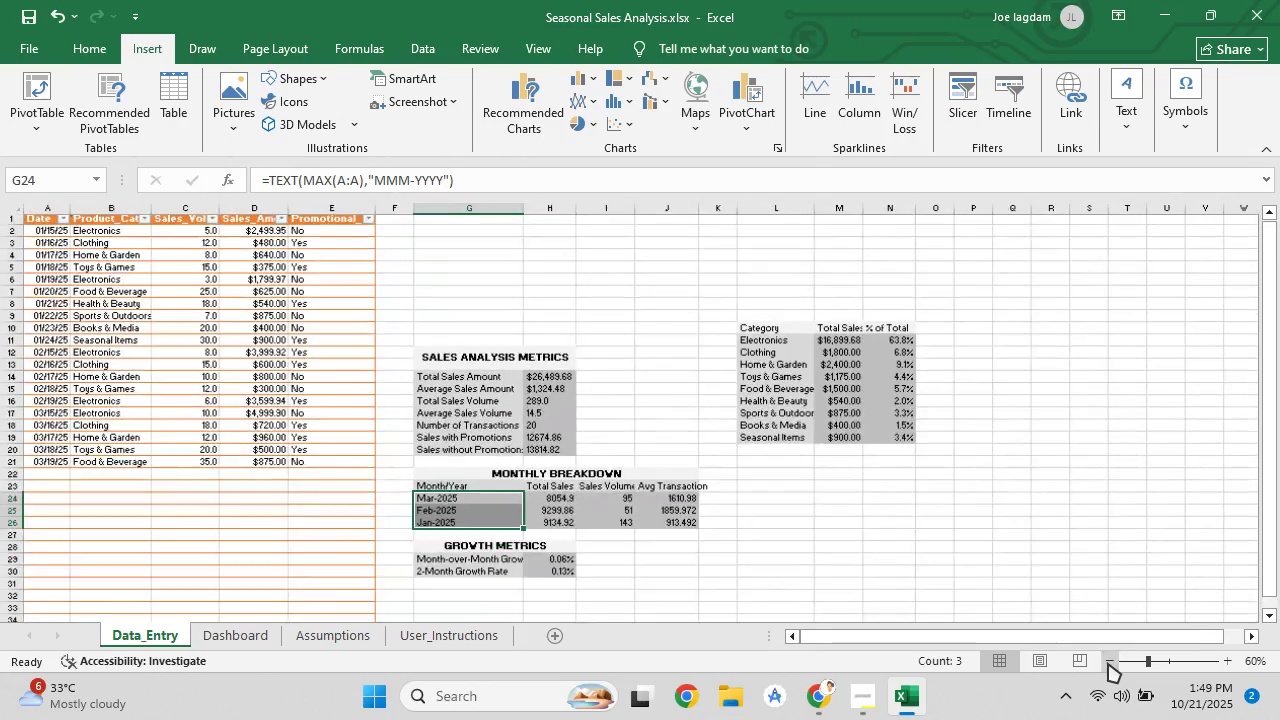 
triple_click([1108, 663])
 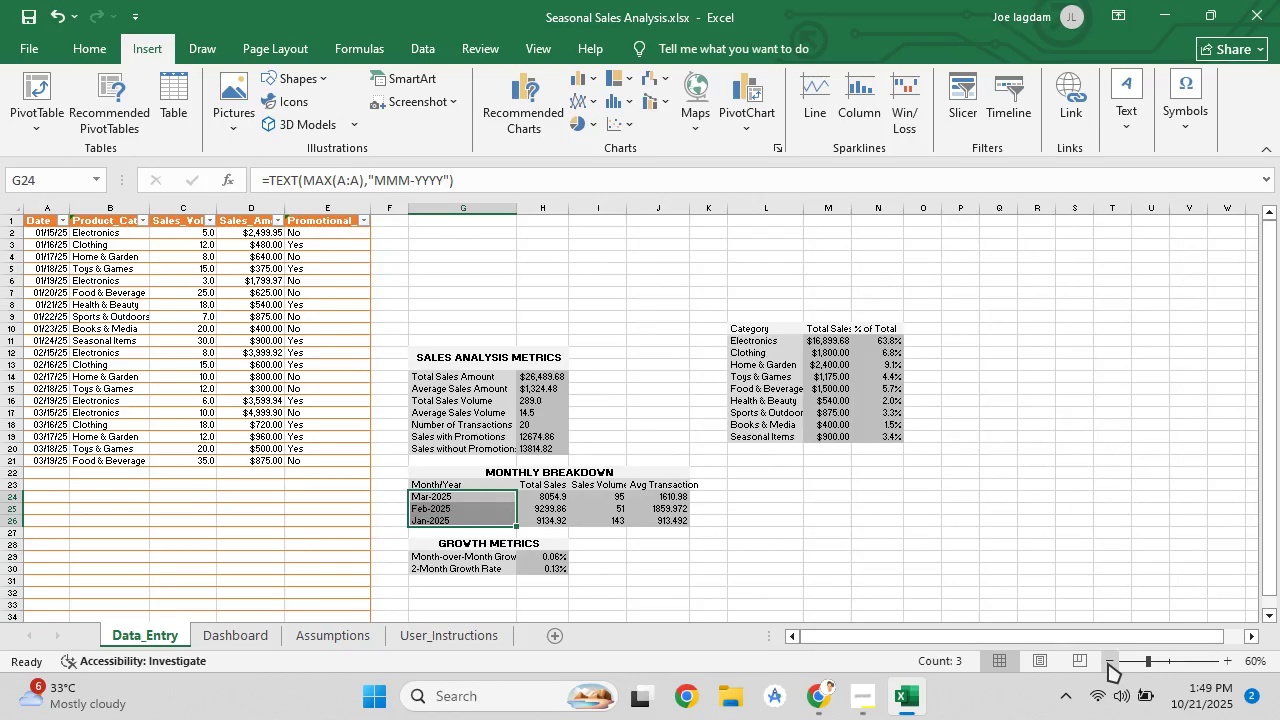 
scroll: coordinate [930, 513], scroll_direction: up, amount: 2.0
 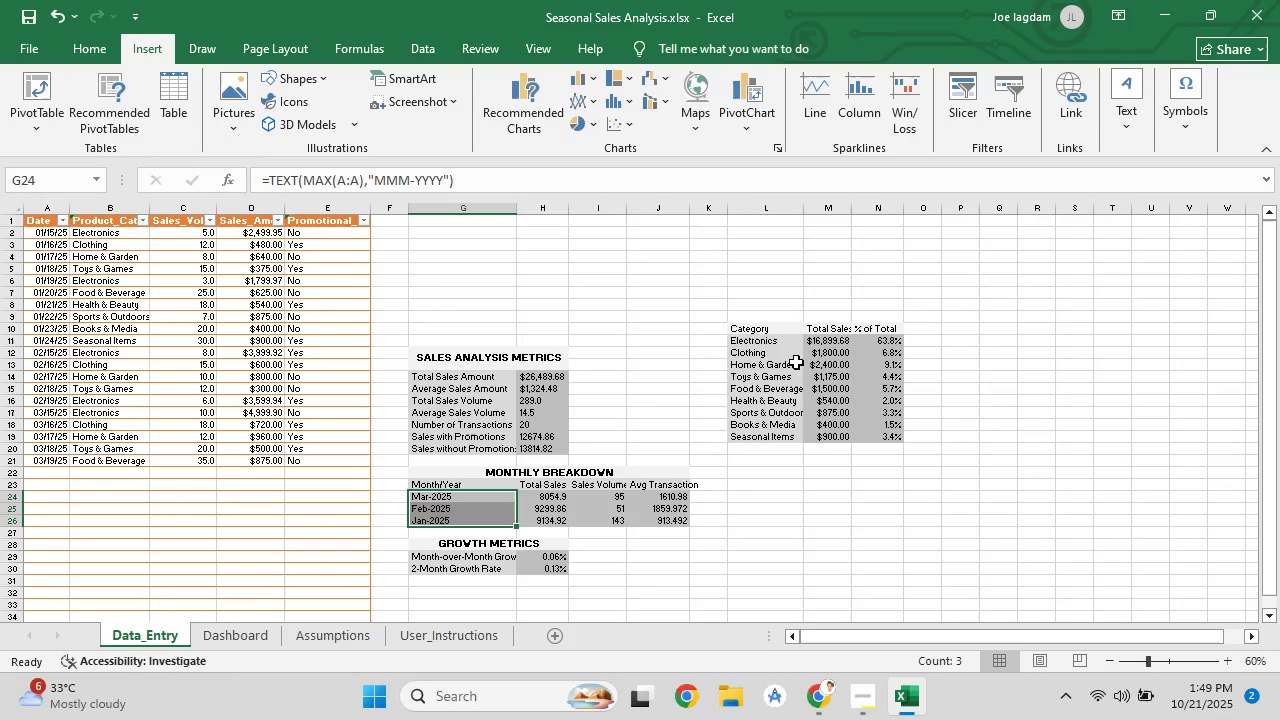 
left_click_drag(start_coordinate=[746, 330], to_coordinate=[899, 331])
 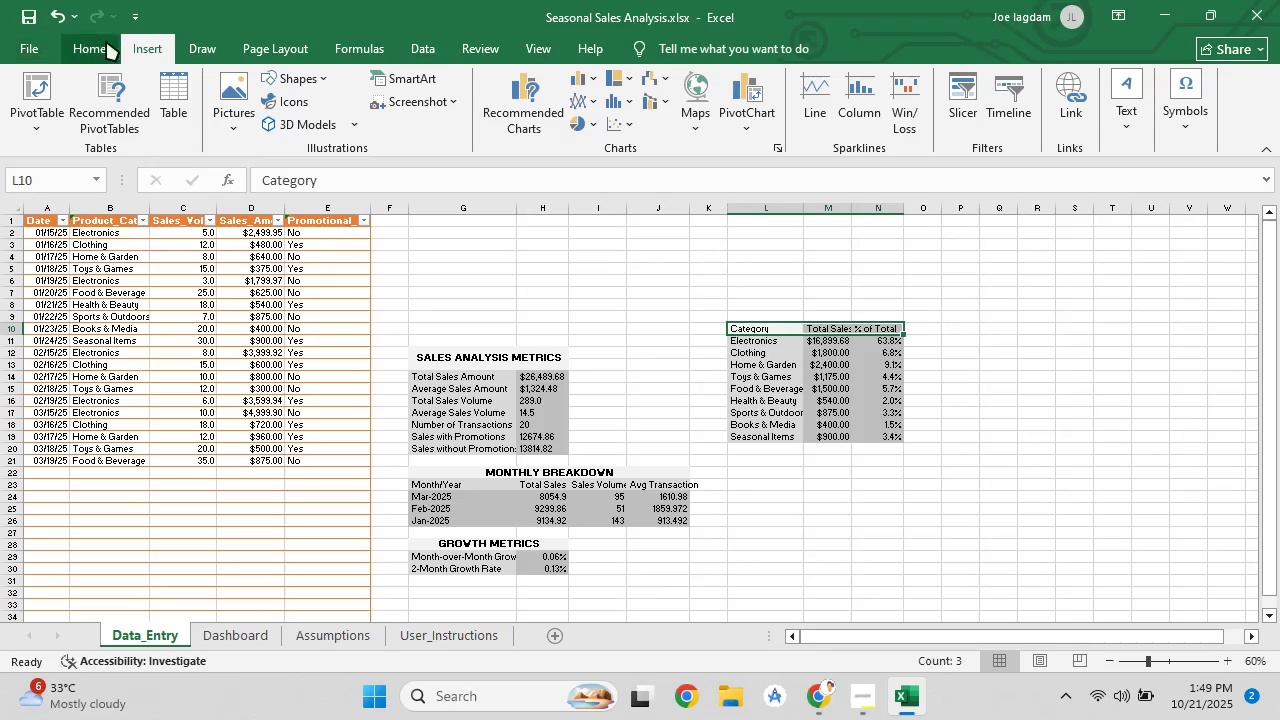 
left_click([106, 41])
 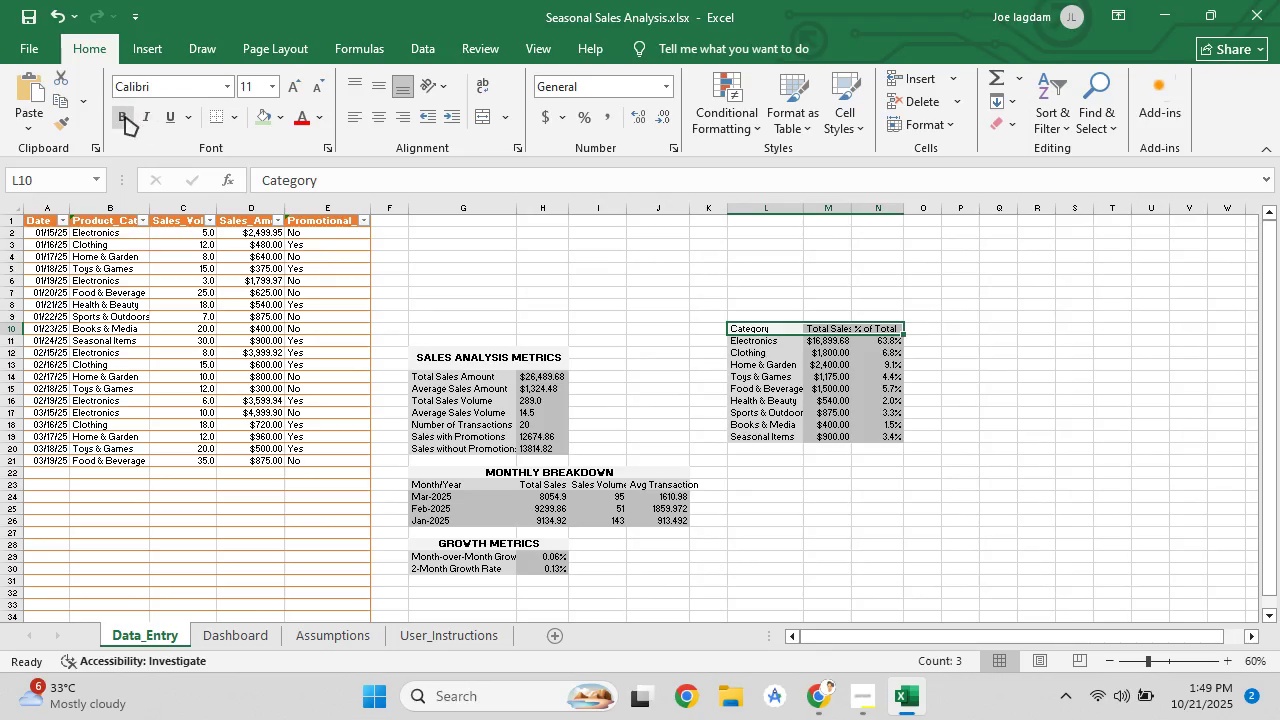 
left_click([125, 116])
 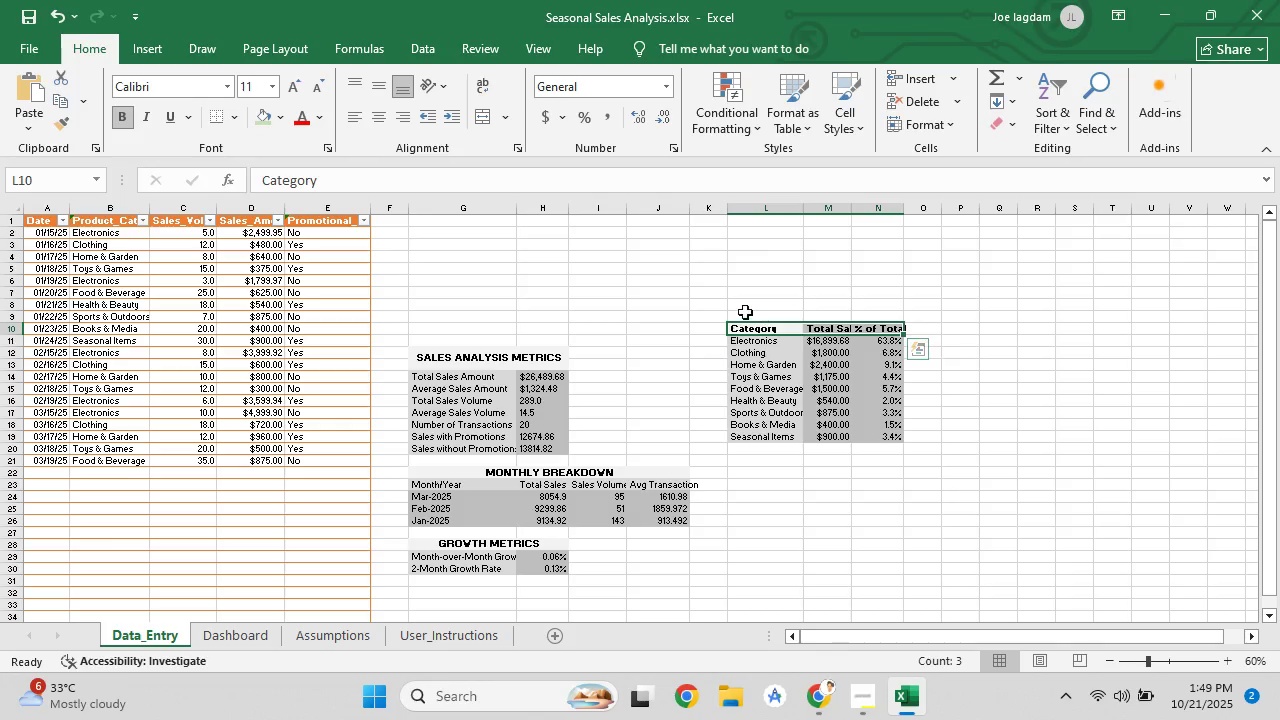 
left_click_drag(start_coordinate=[739, 314], to_coordinate=[876, 325])
 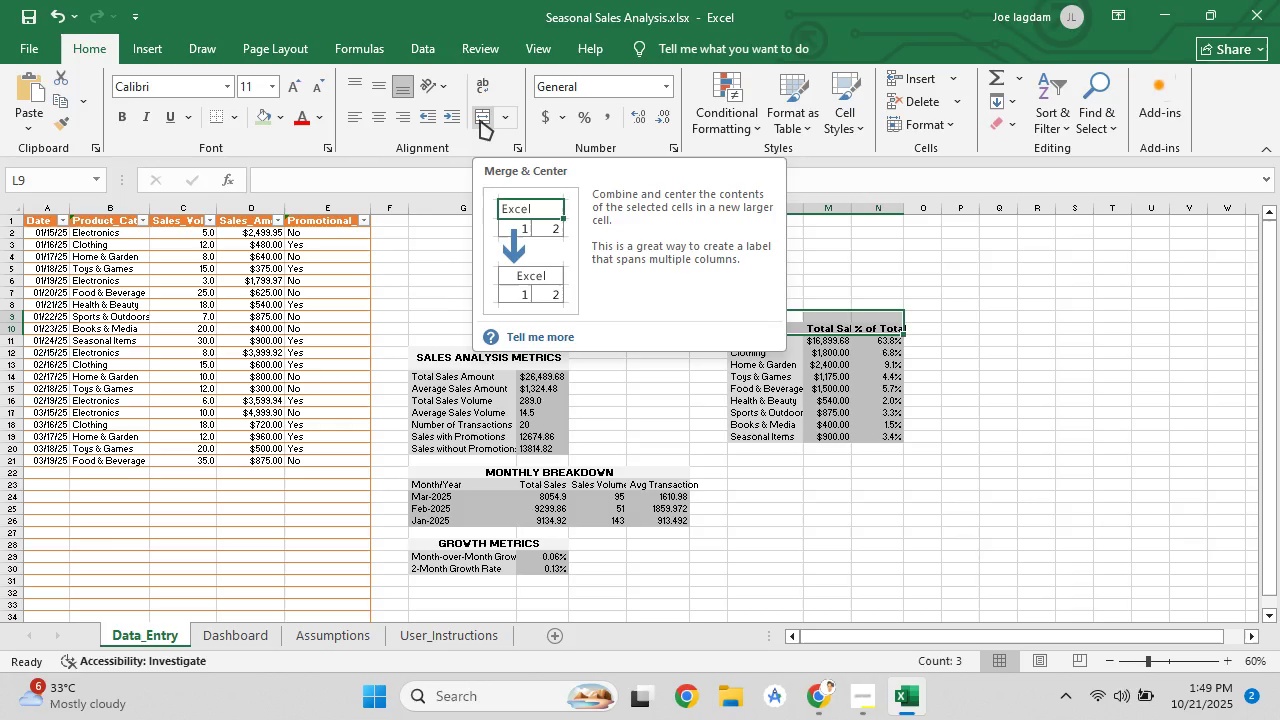 
left_click([480, 120])
 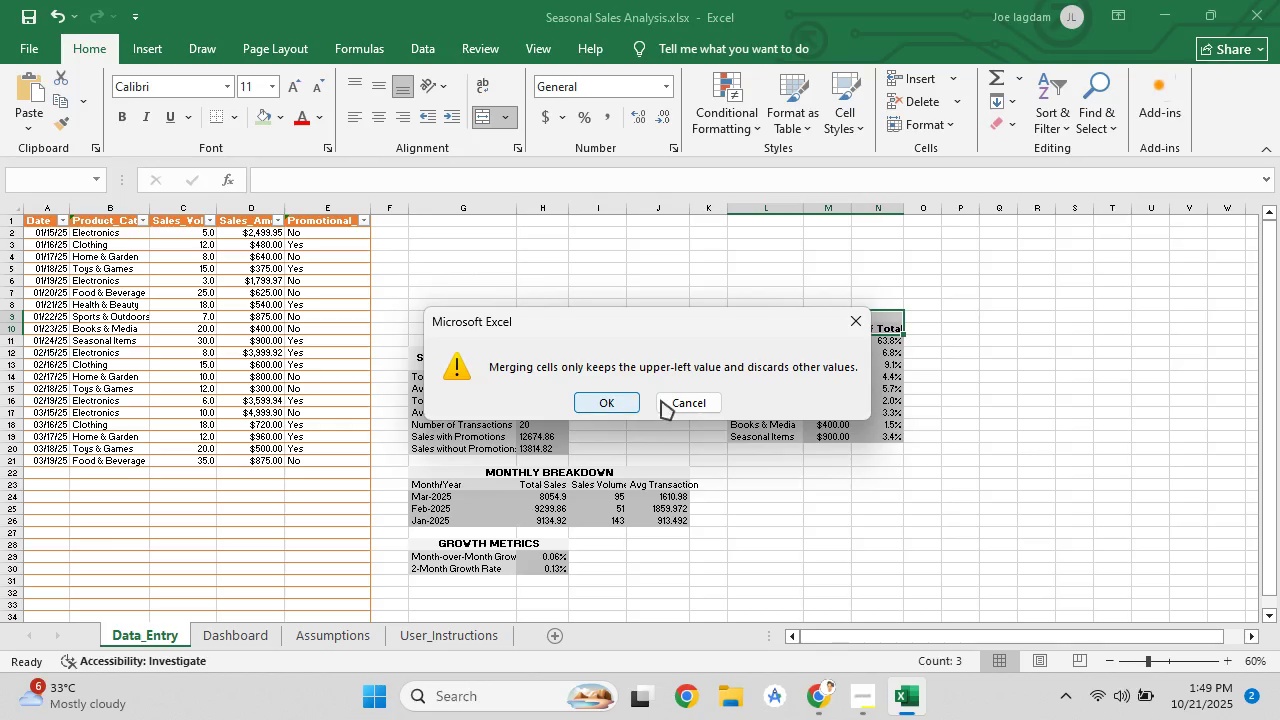 
left_click([682, 404])
 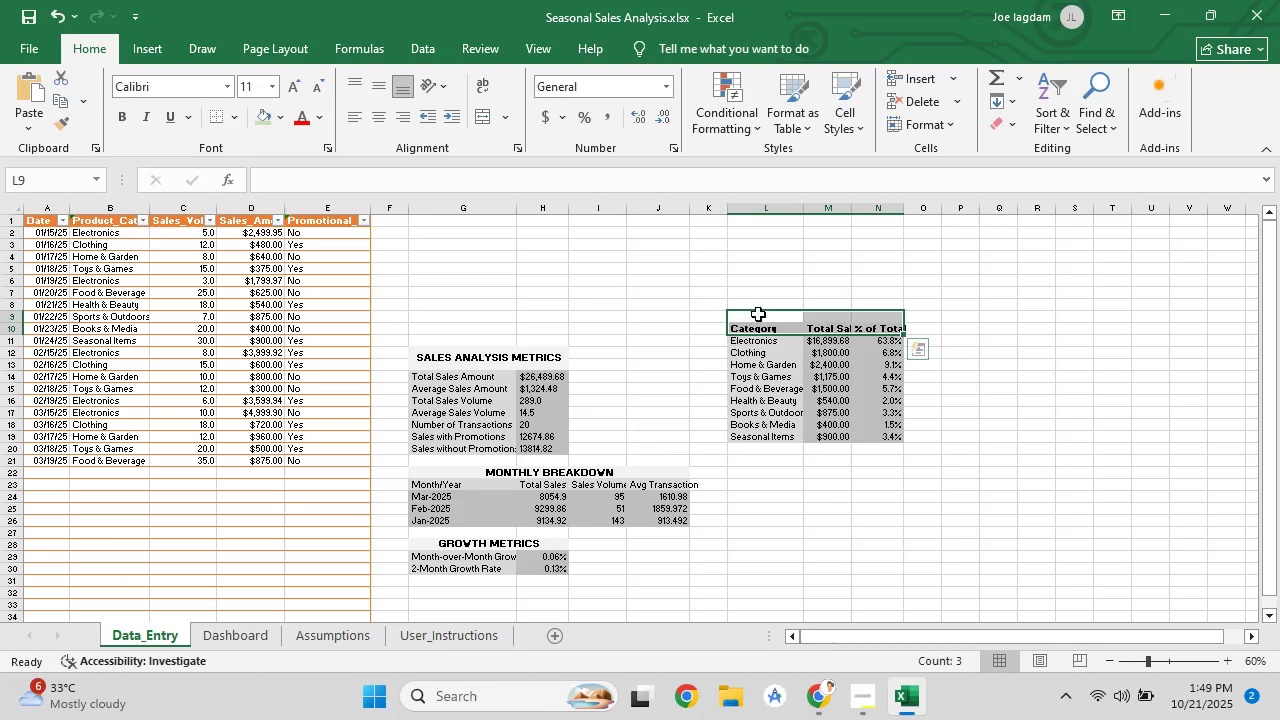 
left_click([759, 313])
 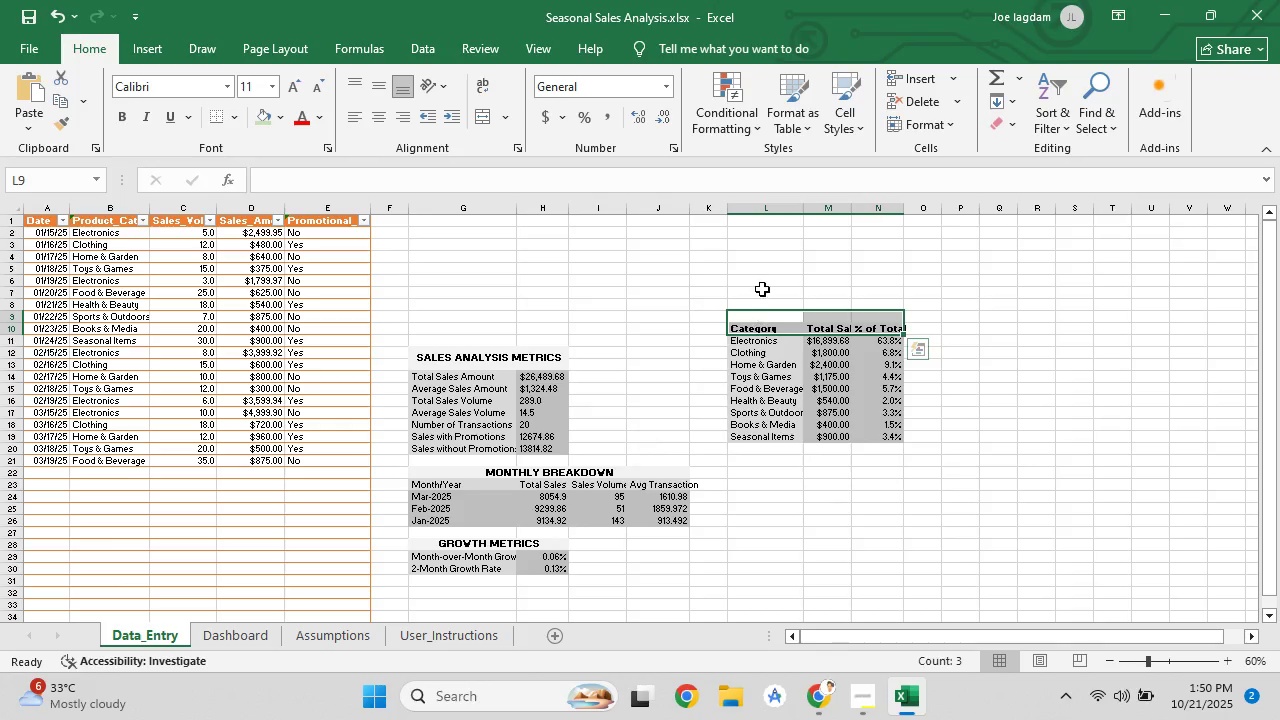 
left_click([762, 289])
 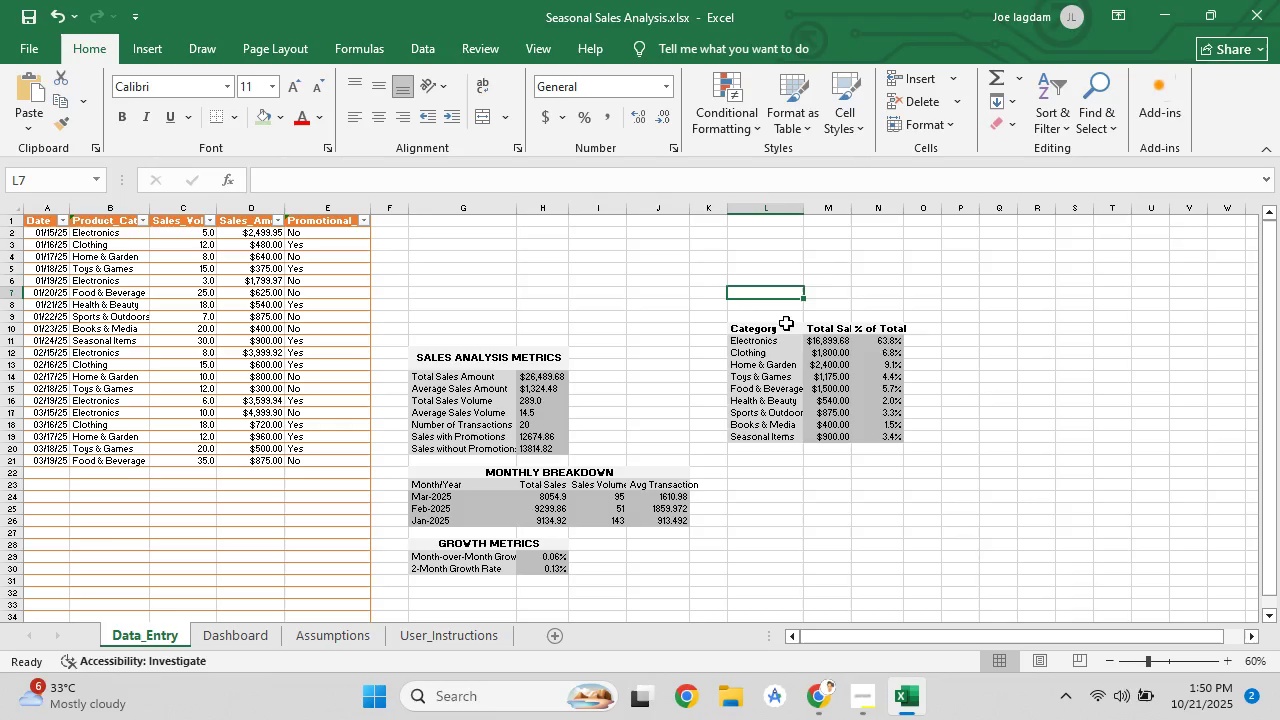 
left_click_drag(start_coordinate=[753, 325], to_coordinate=[801, 321])
 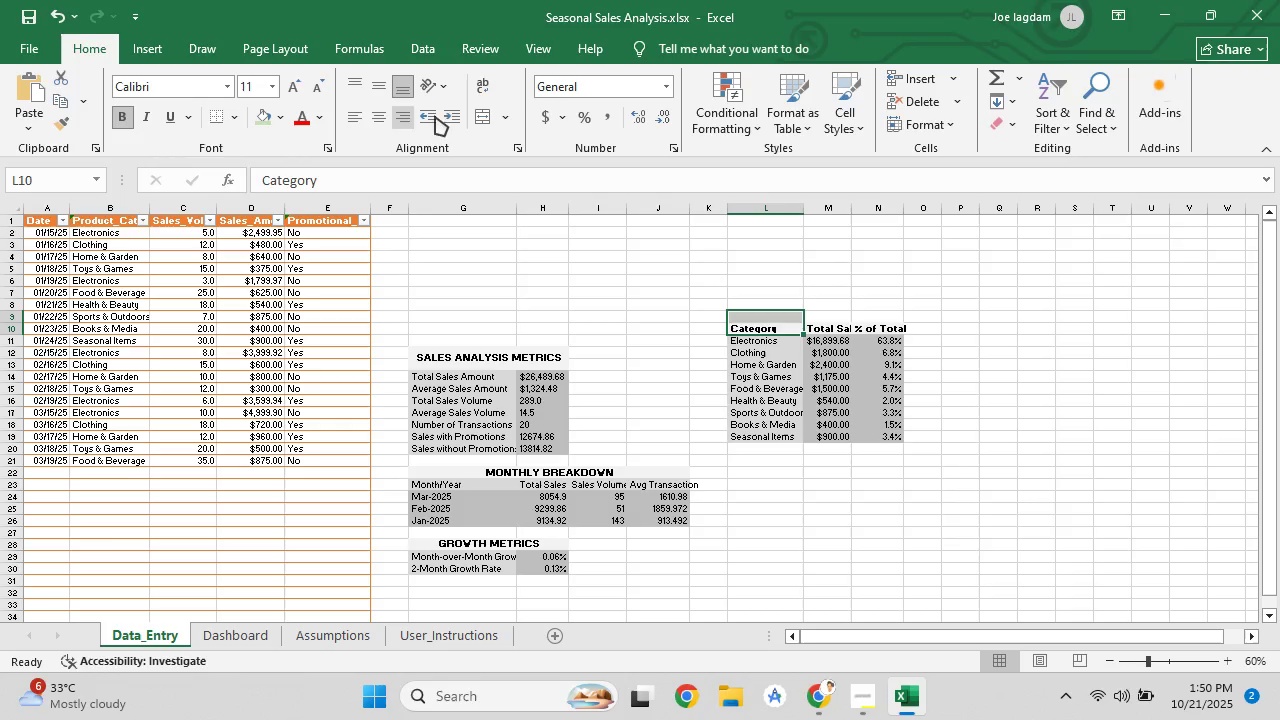 
left_click([506, 116])
 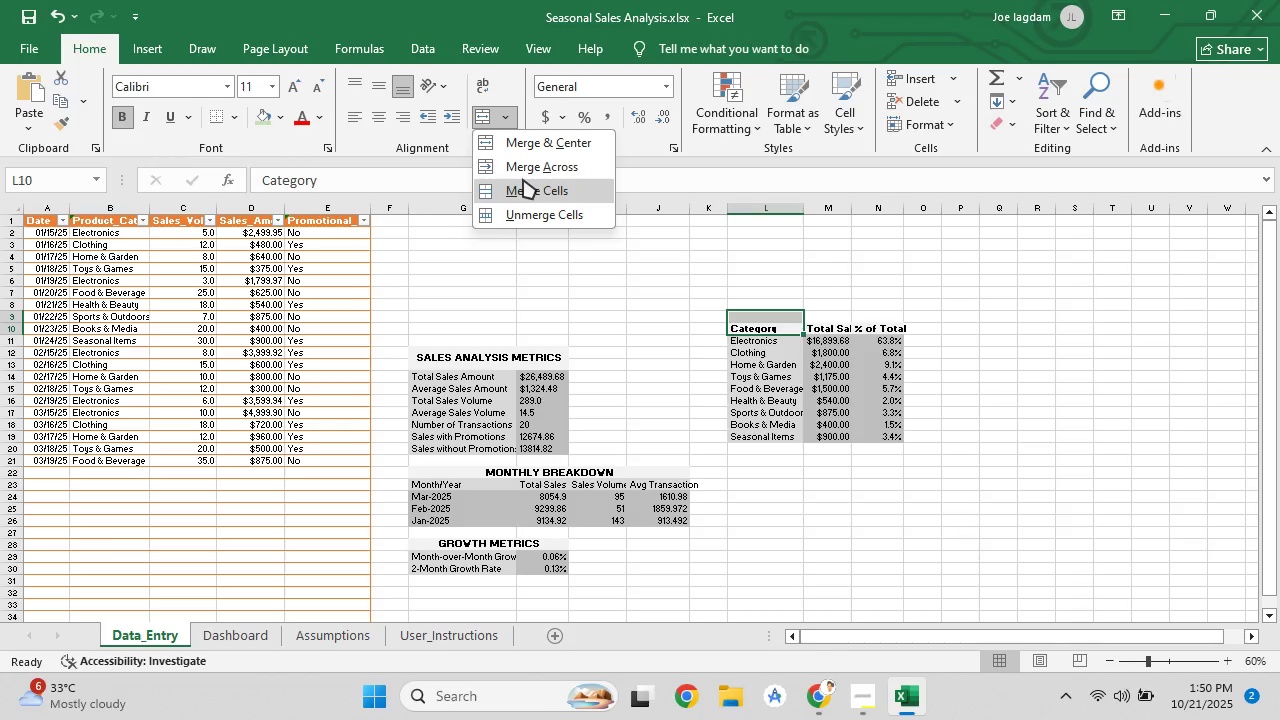 
left_click([523, 179])
 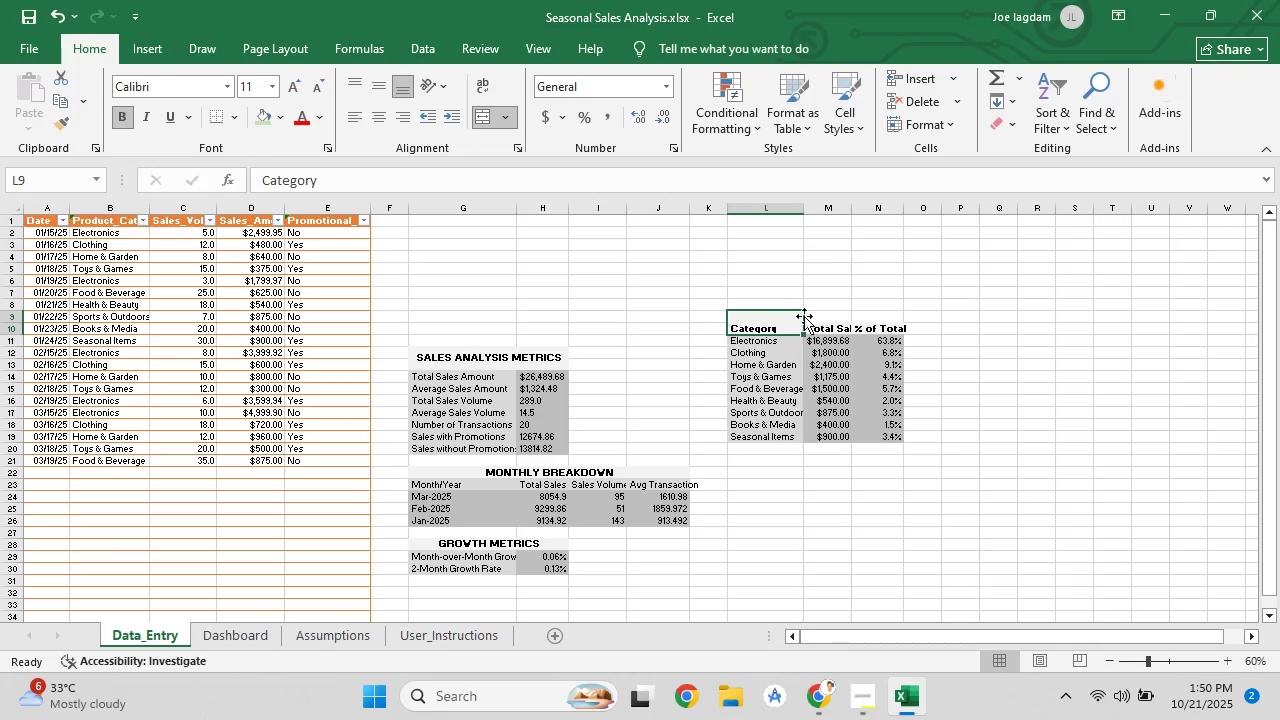 
left_click_drag(start_coordinate=[817, 319], to_coordinate=[892, 333])
 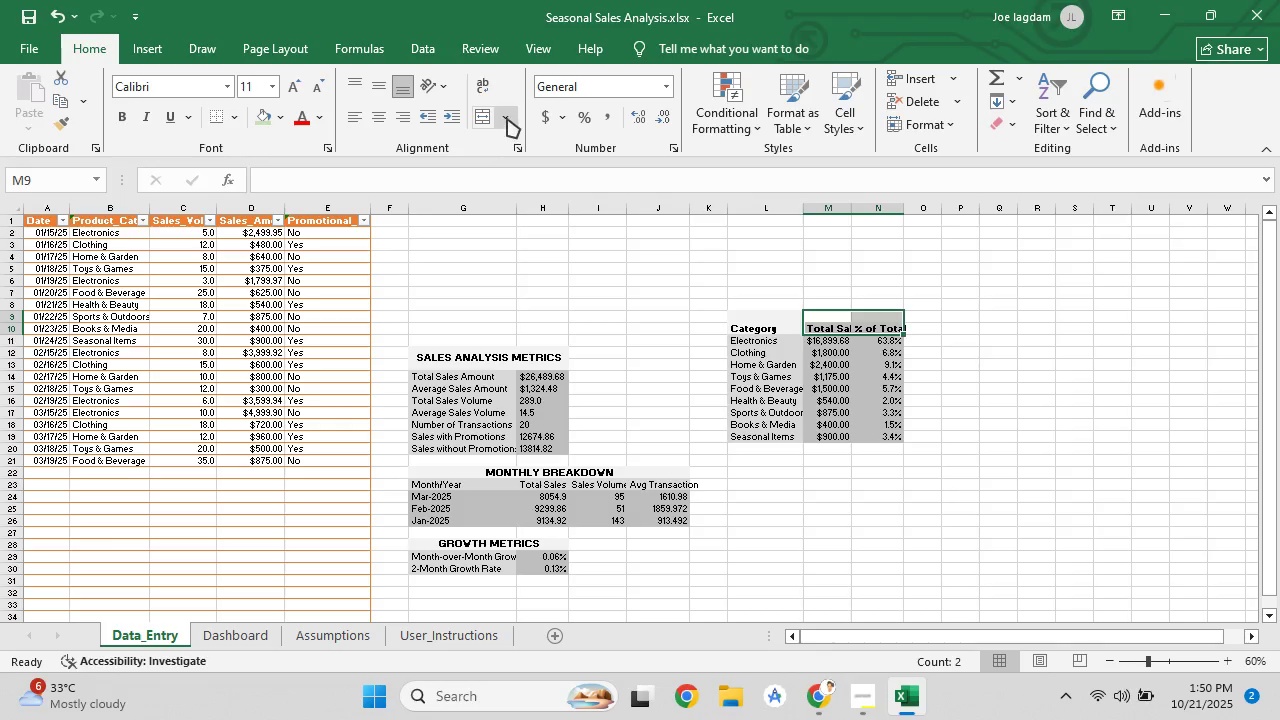 
left_click([507, 118])
 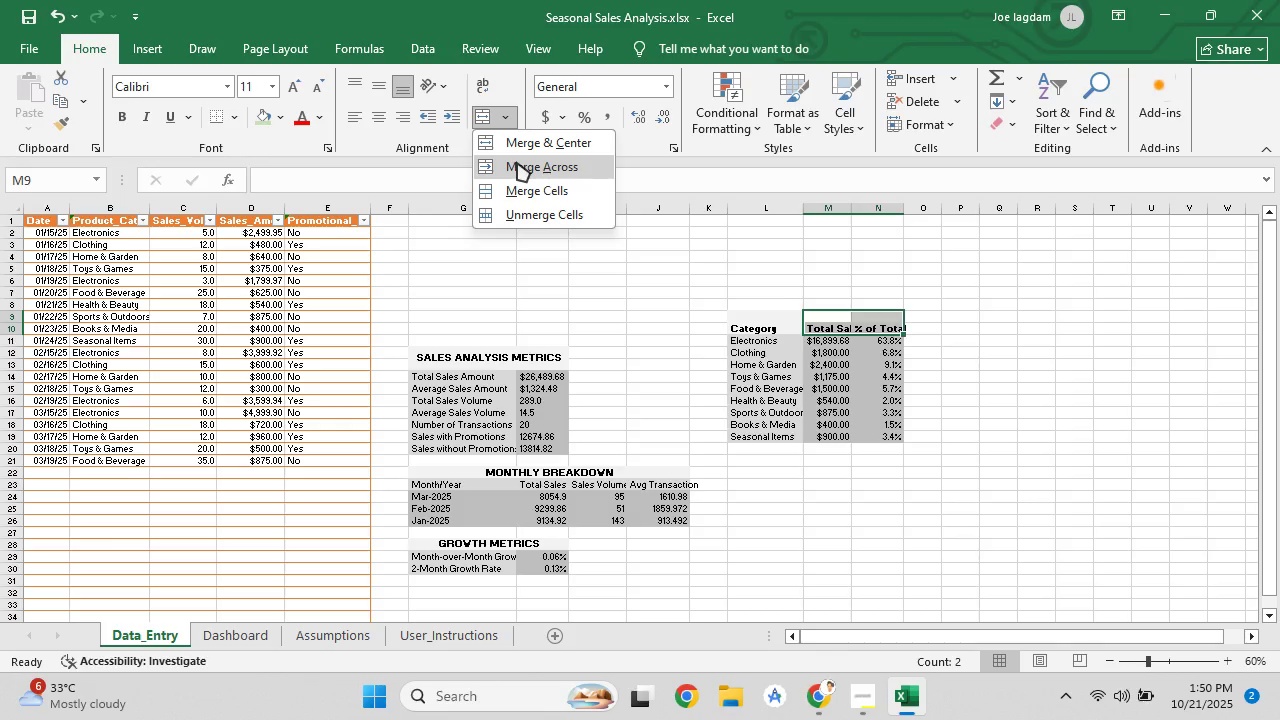 
left_click([818, 288])
 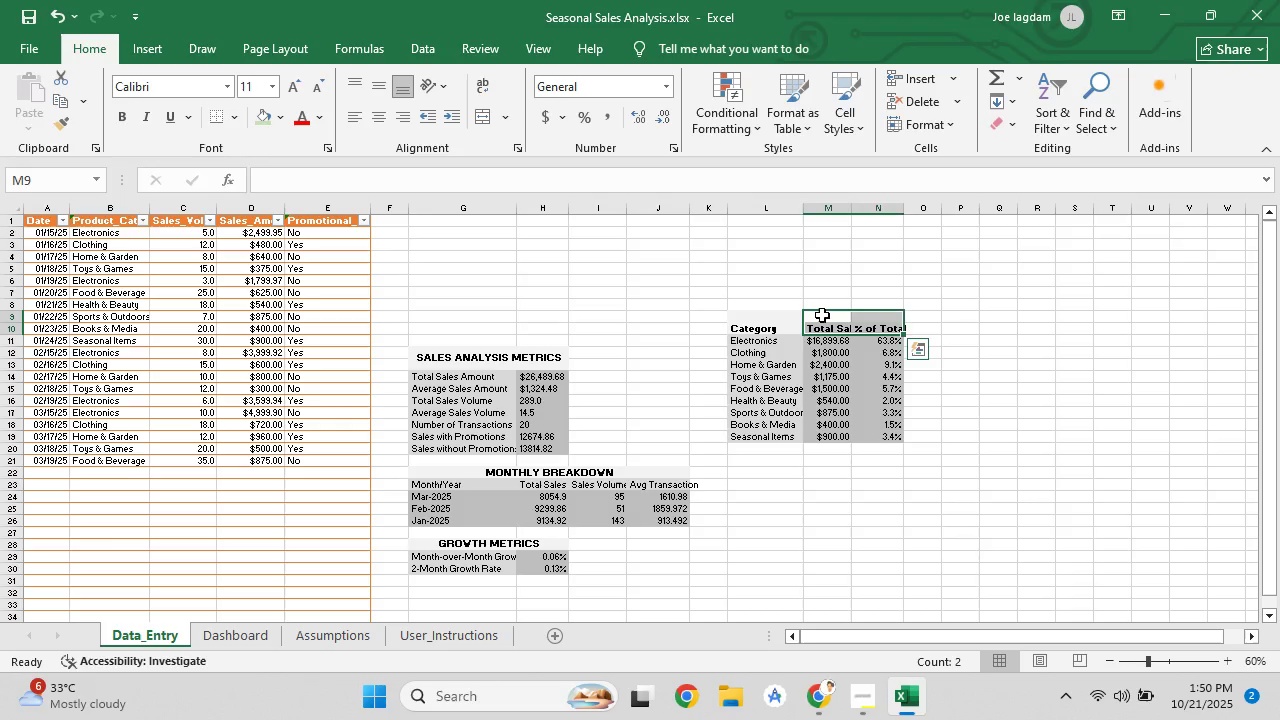 
left_click_drag(start_coordinate=[822, 315], to_coordinate=[845, 333])
 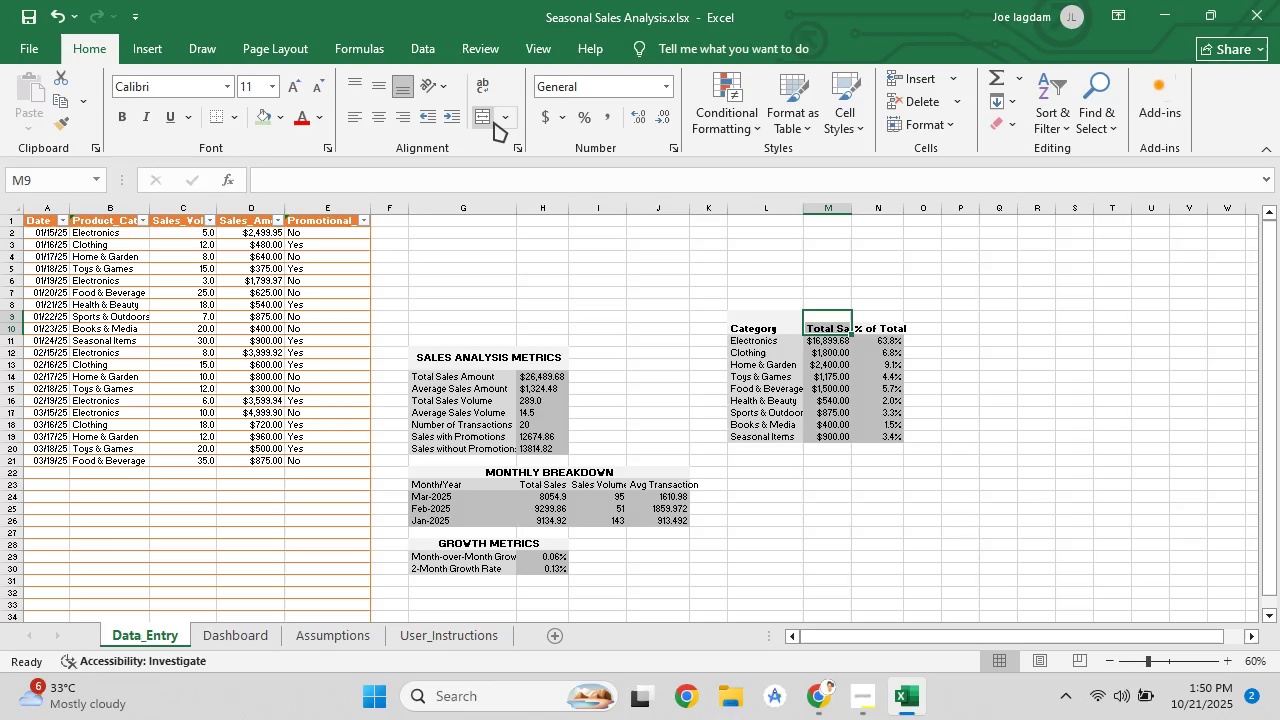 
left_click([496, 122])
 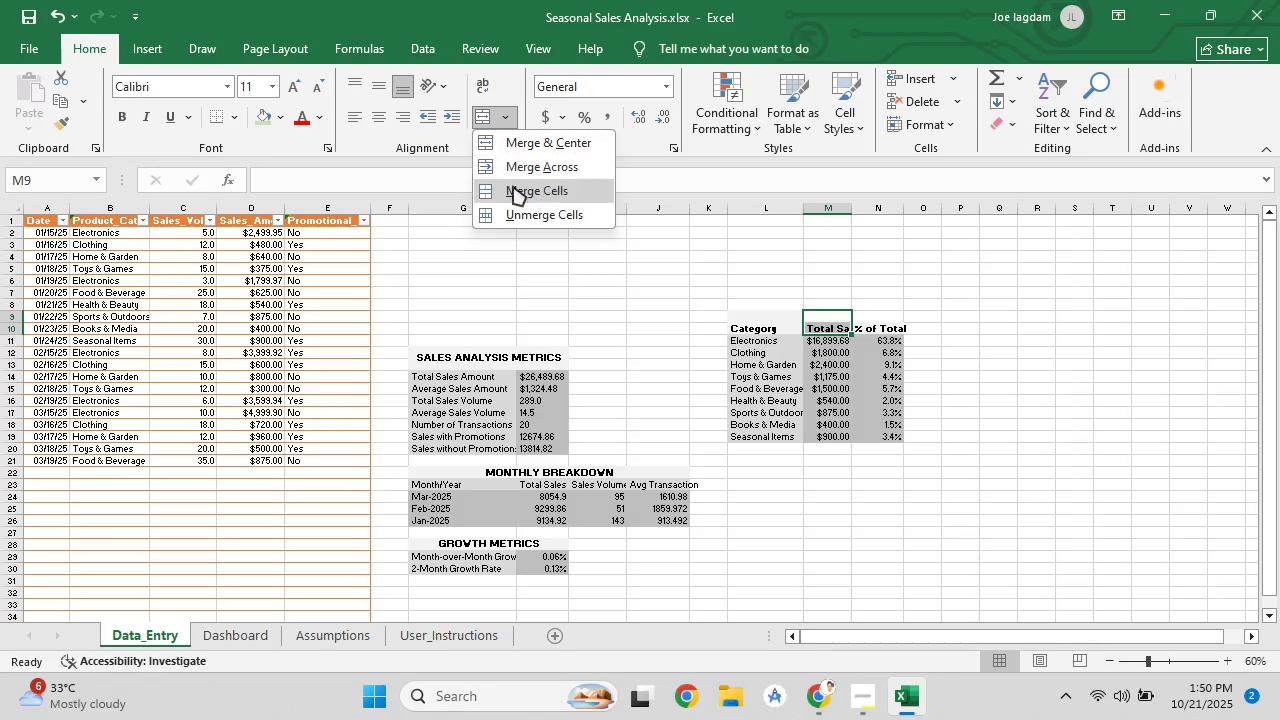 
left_click([513, 188])
 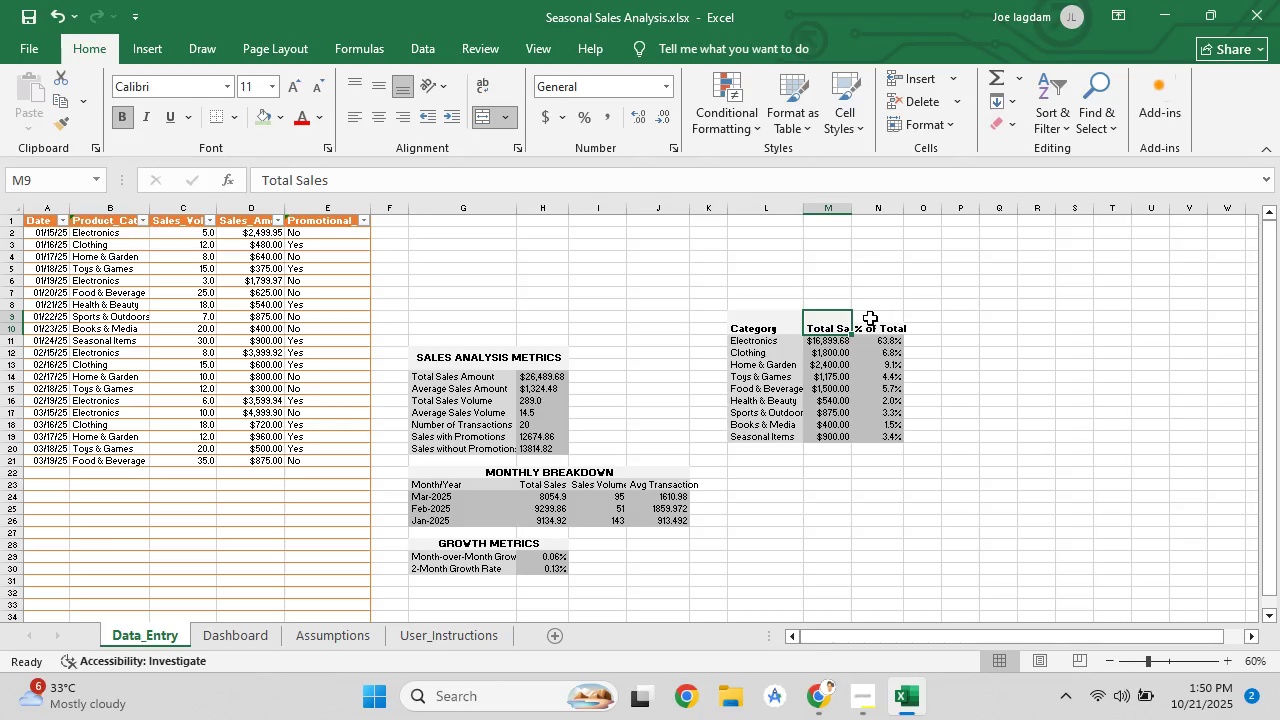 
left_click_drag(start_coordinate=[870, 318], to_coordinate=[887, 333])
 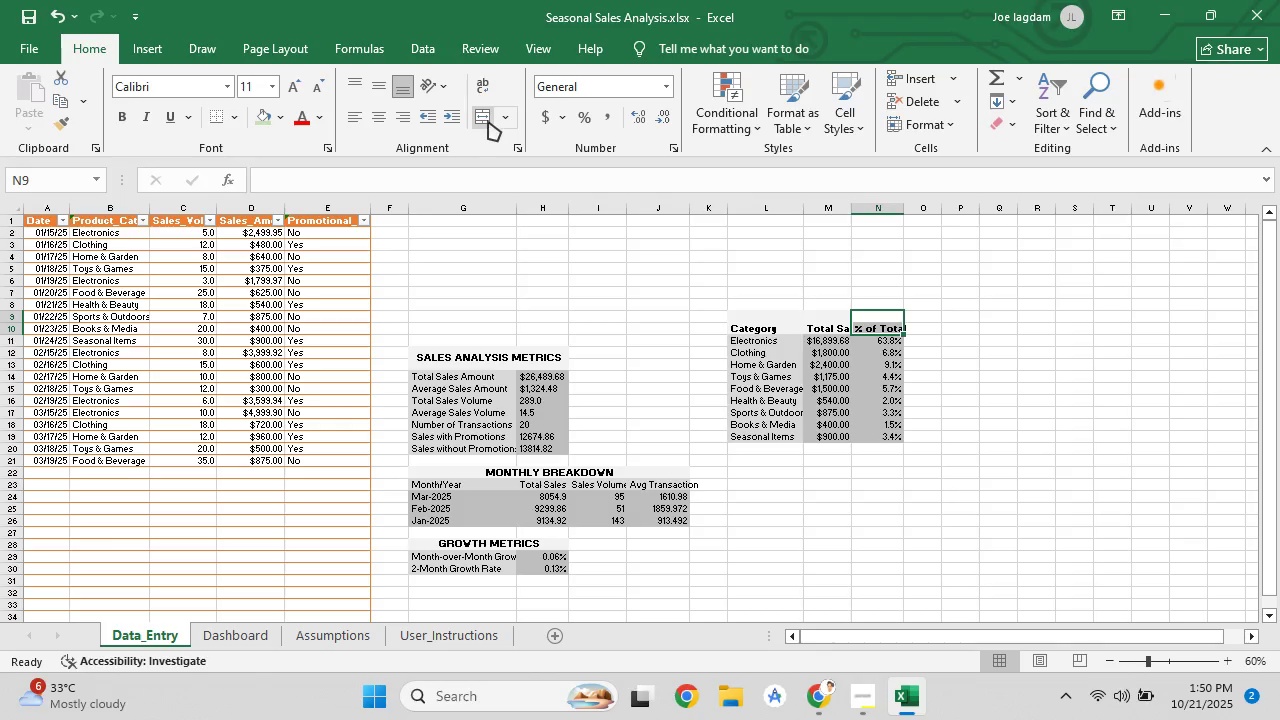 
left_click([484, 119])
 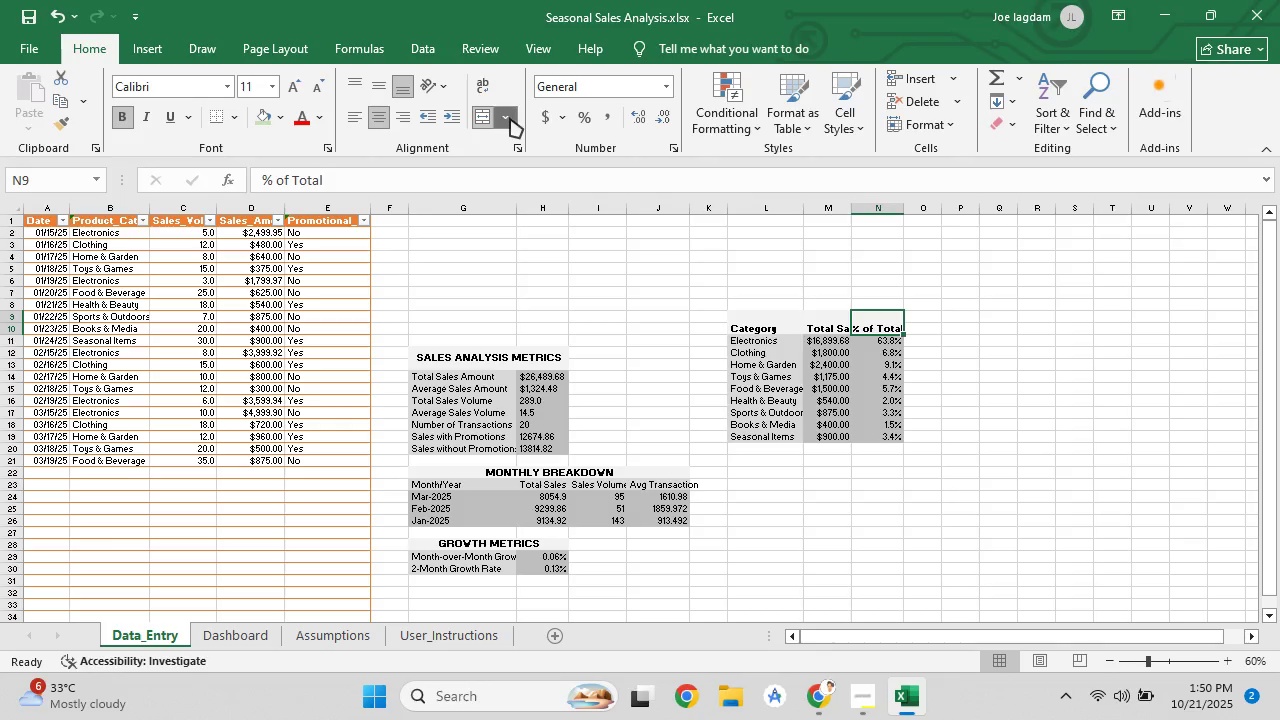 
left_click([510, 118])
 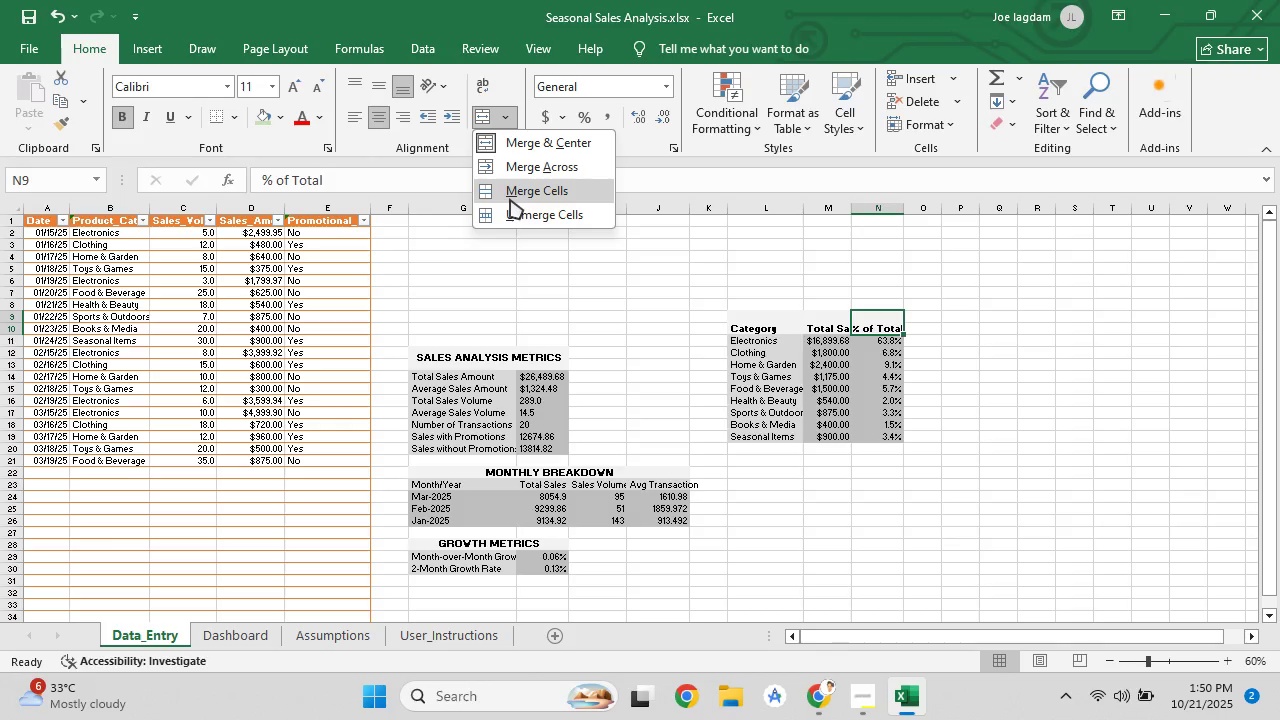 
left_click([509, 193])
 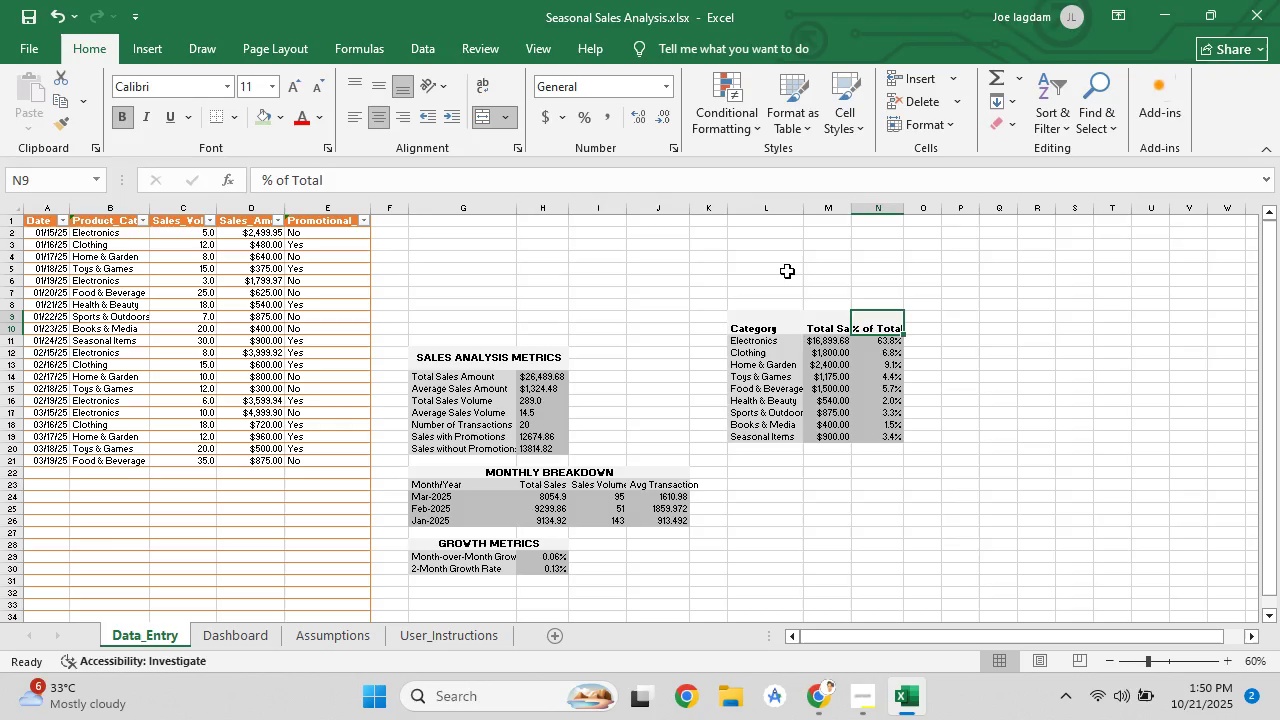 
left_click_drag(start_coordinate=[905, 318], to_coordinate=[915, 321])
 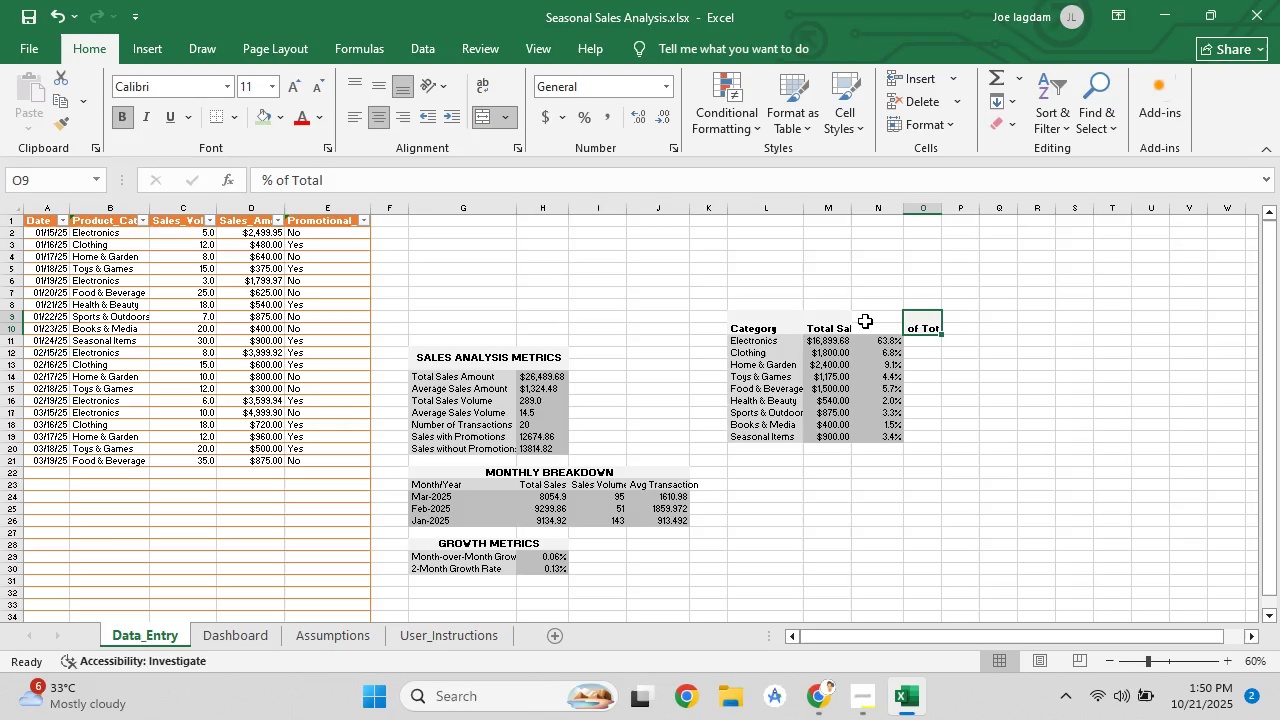 
key(Control+Z)
 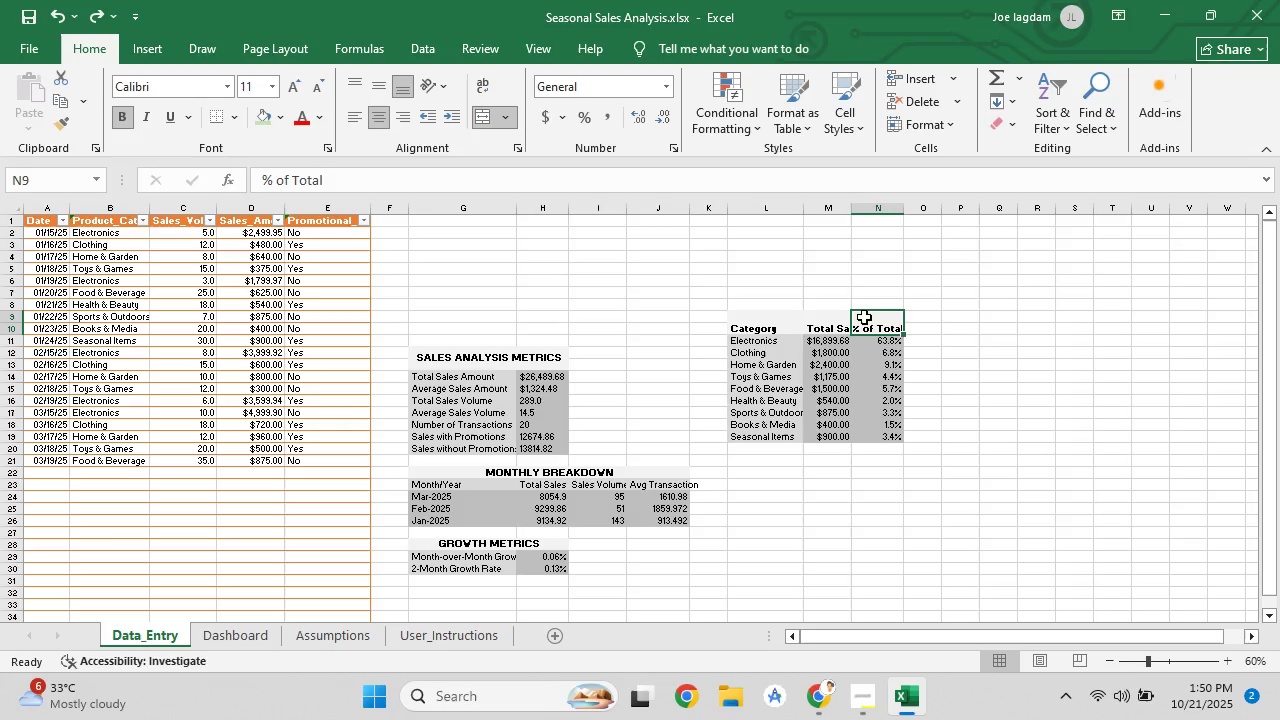 
key(Control+S)
 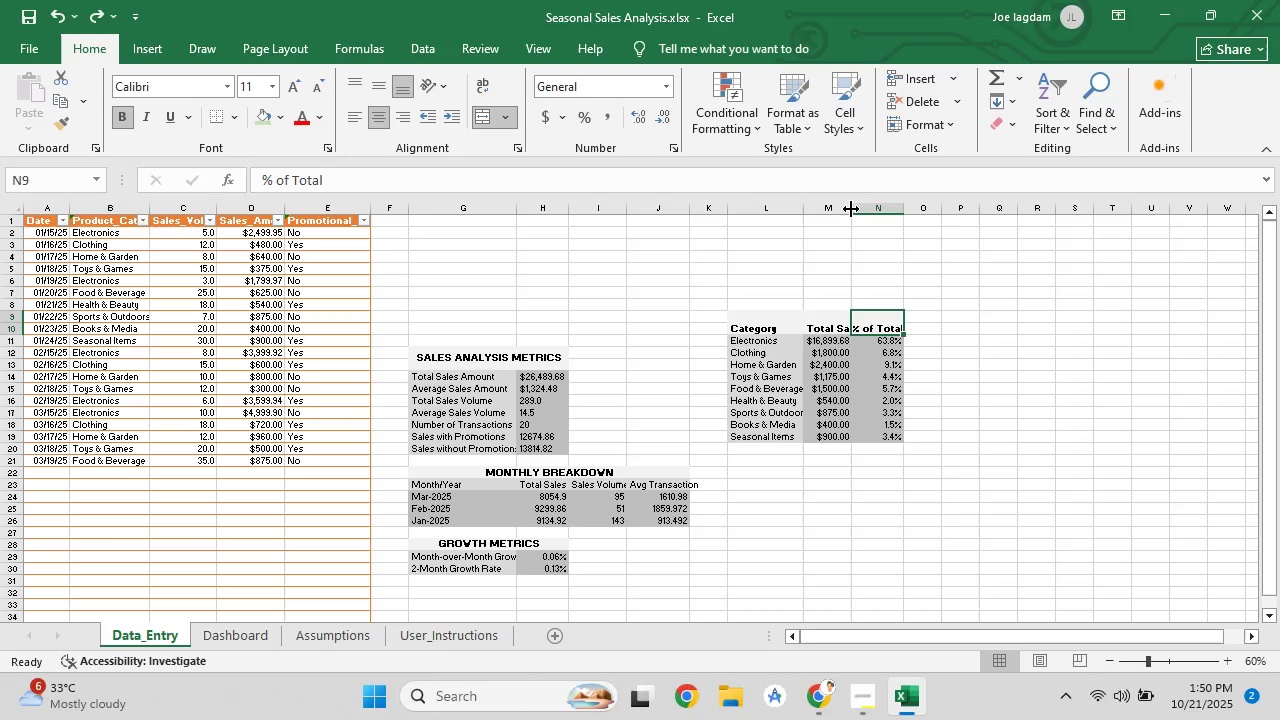 
double_click([851, 209])
 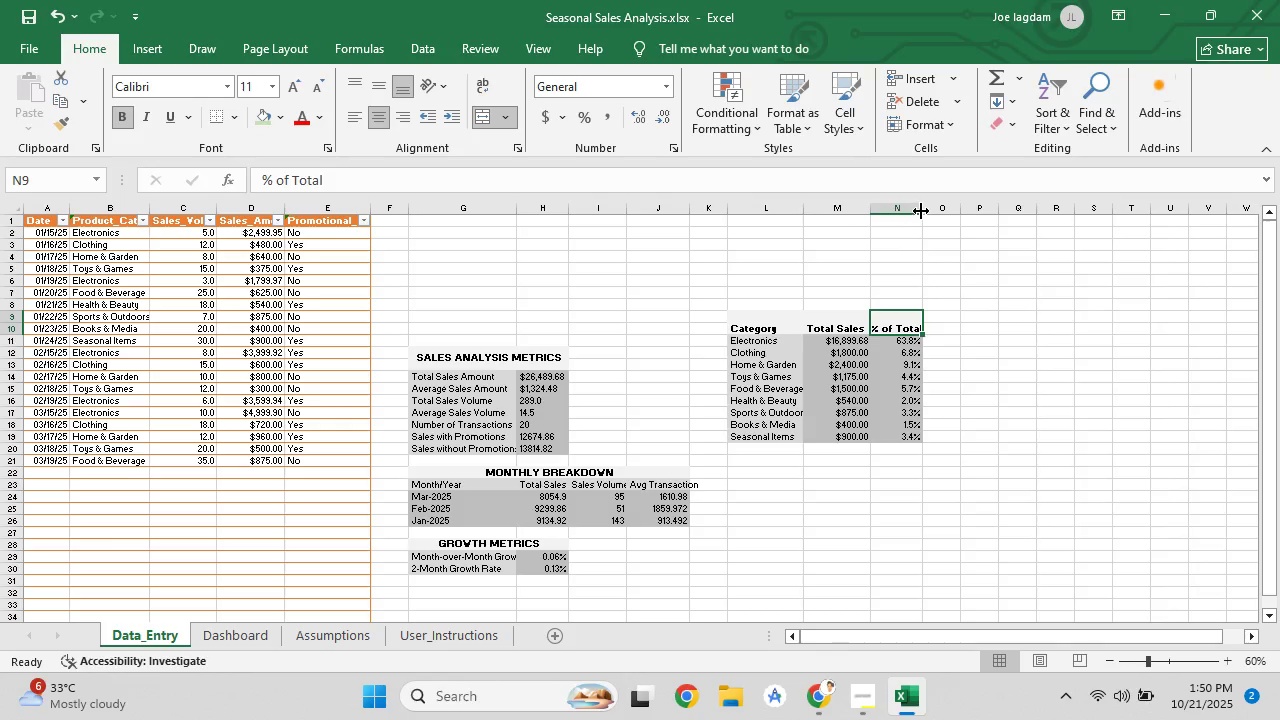 
double_click([921, 211])
 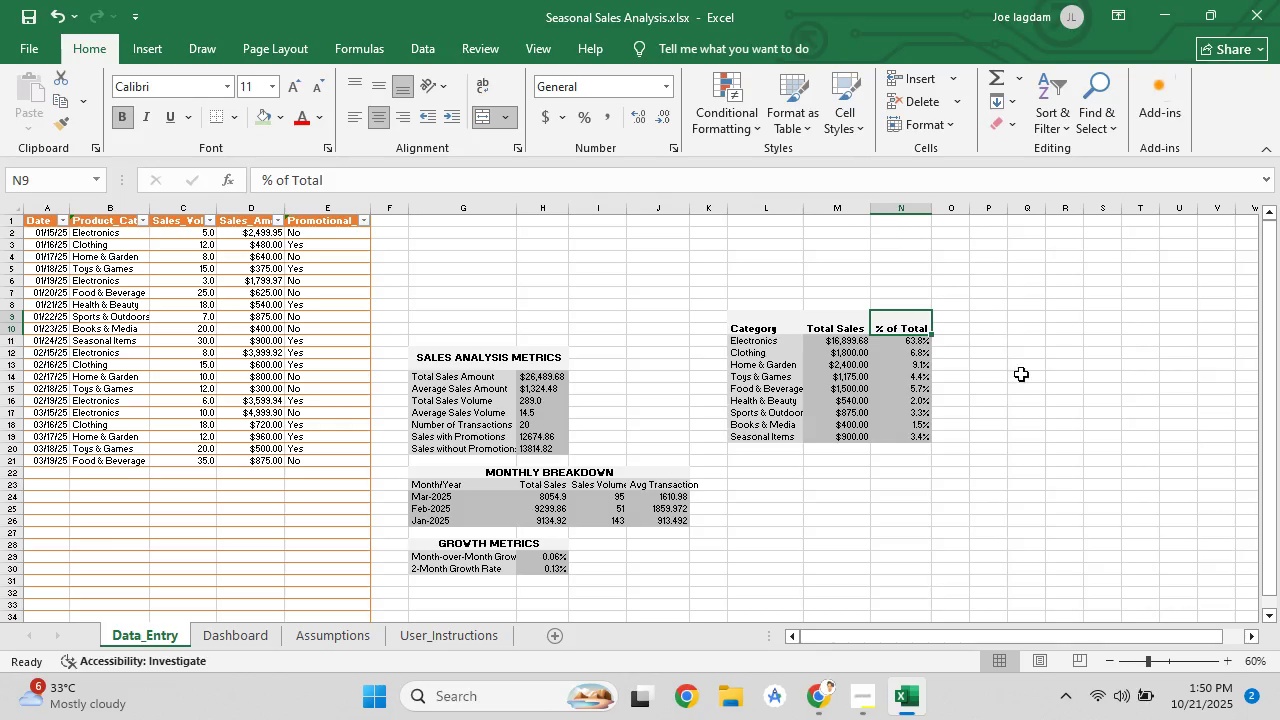 
left_click([1025, 381])
 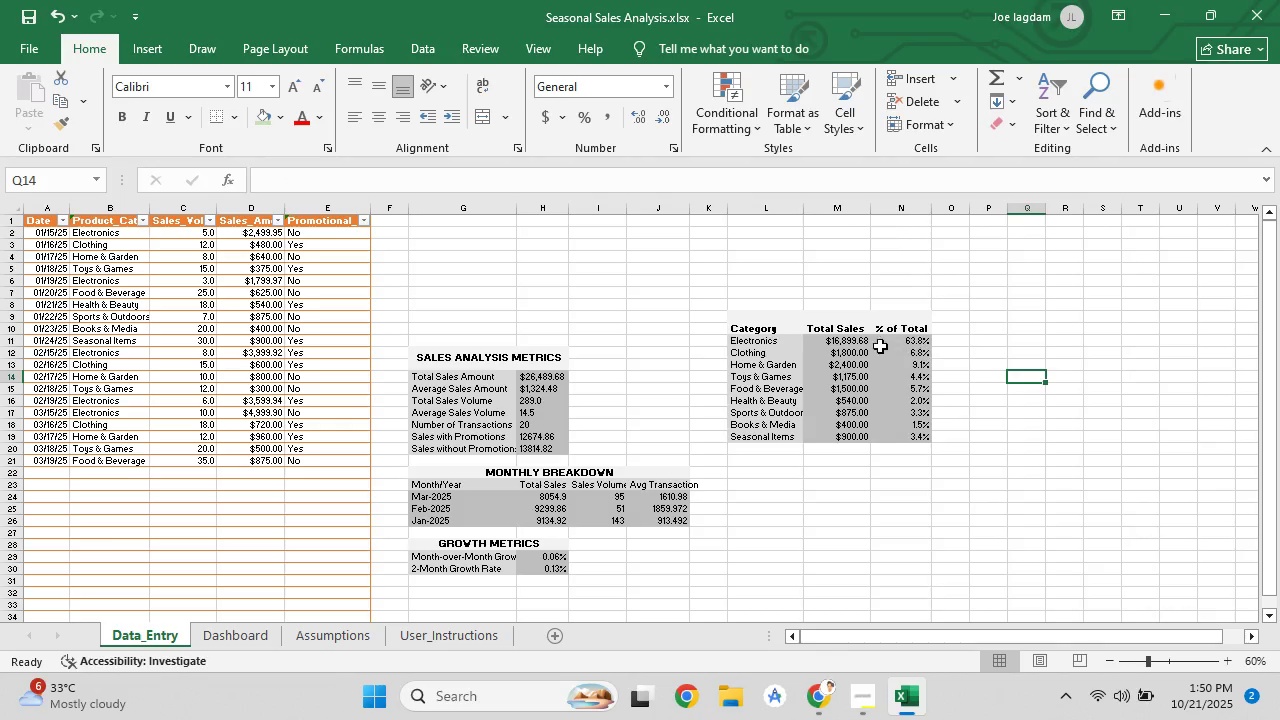 
left_click([756, 323])
 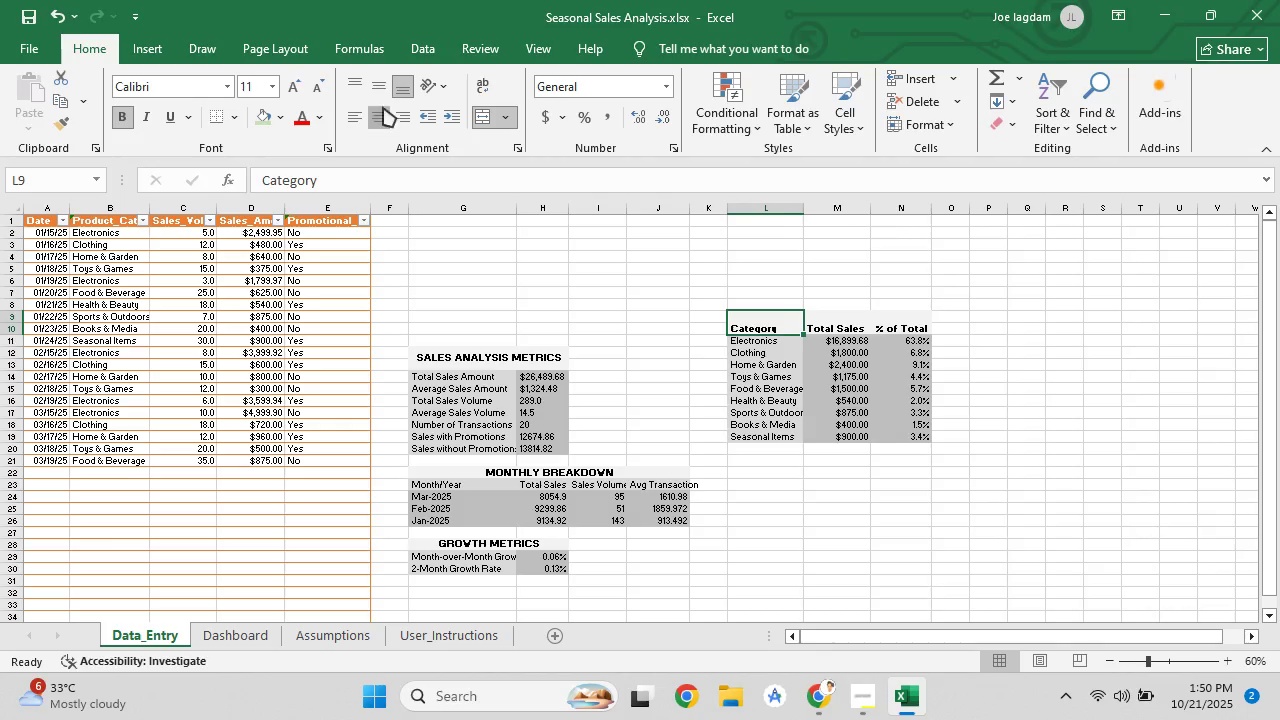 
double_click([385, 85])
 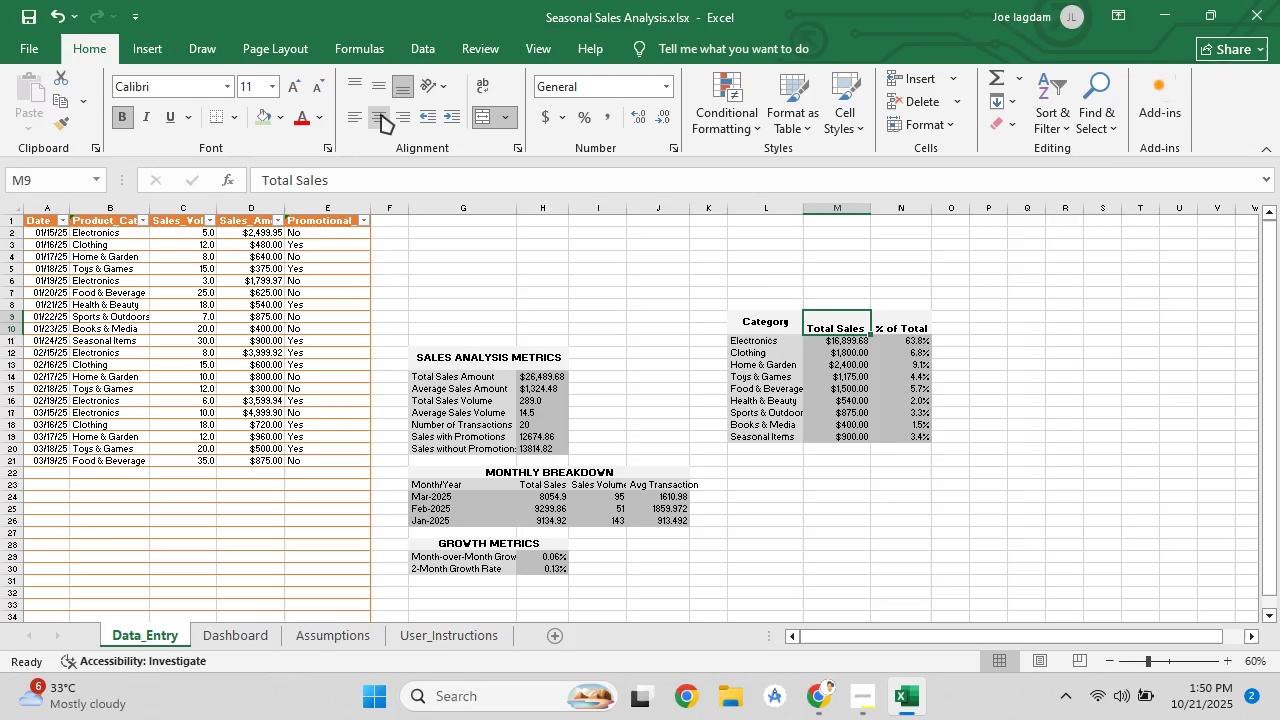 
left_click([385, 103])
 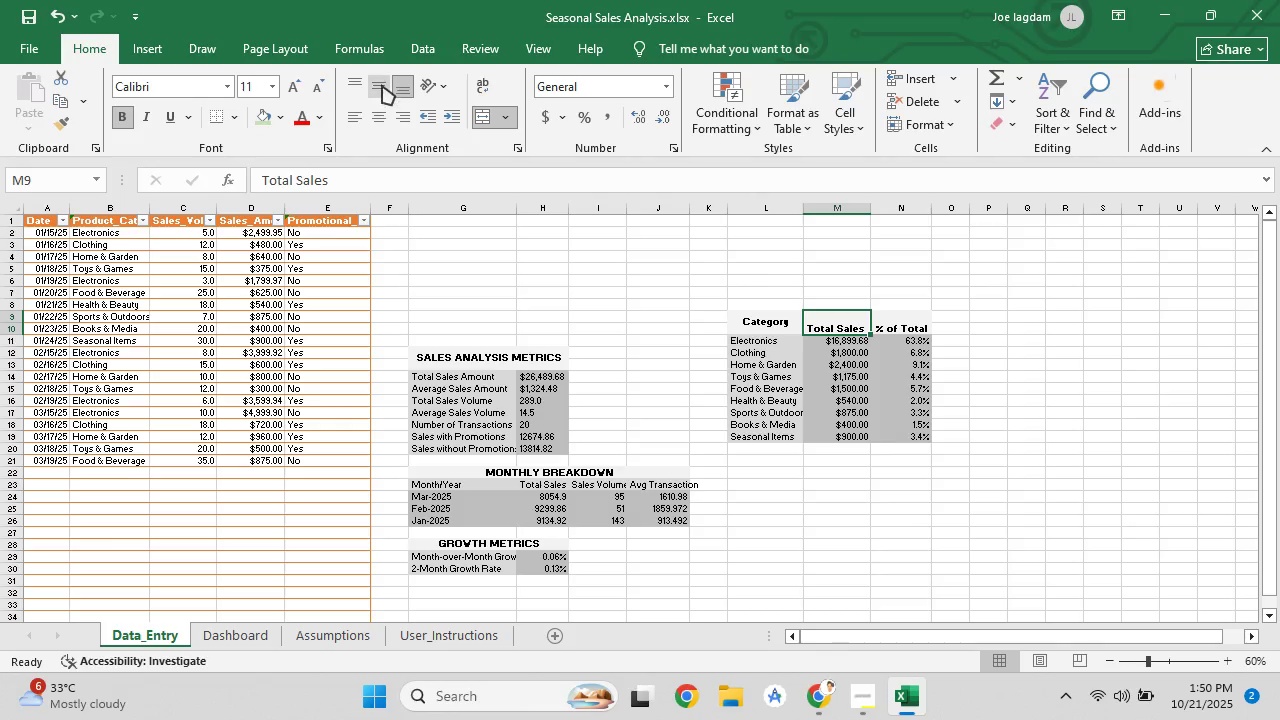 
left_click_drag(start_coordinate=[382, 85], to_coordinate=[381, 95])
 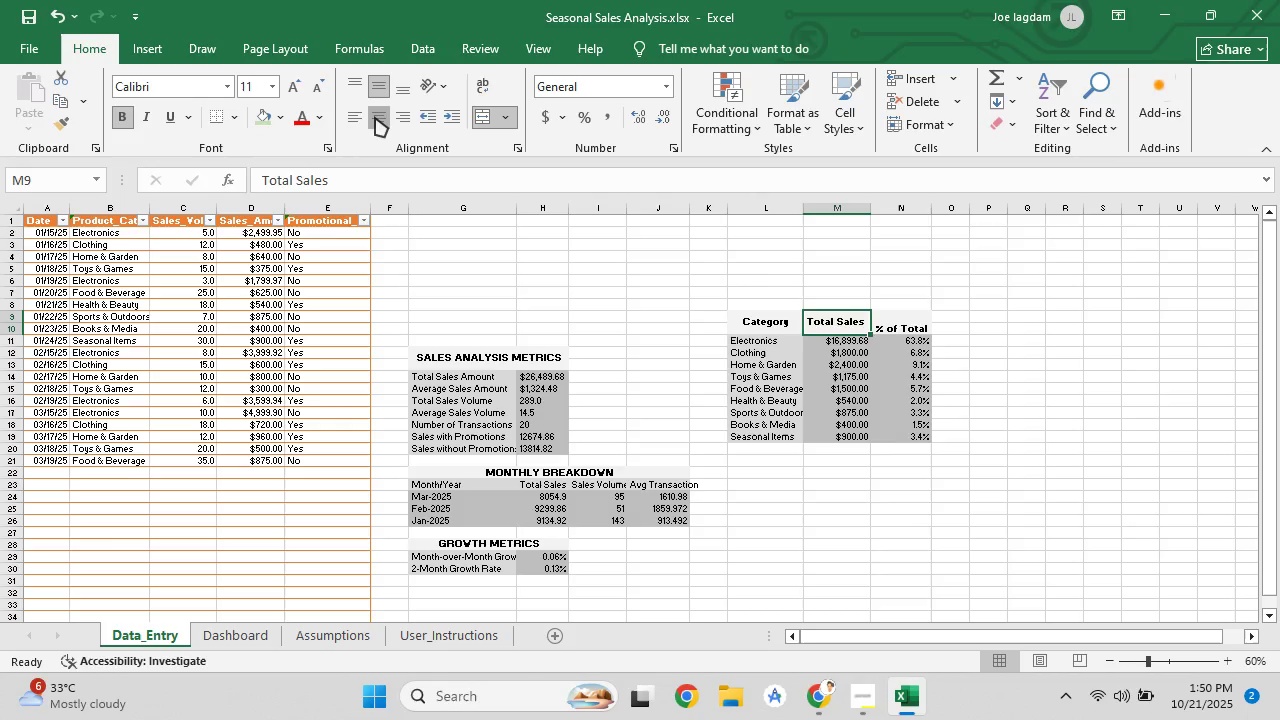 
triple_click([375, 117])
 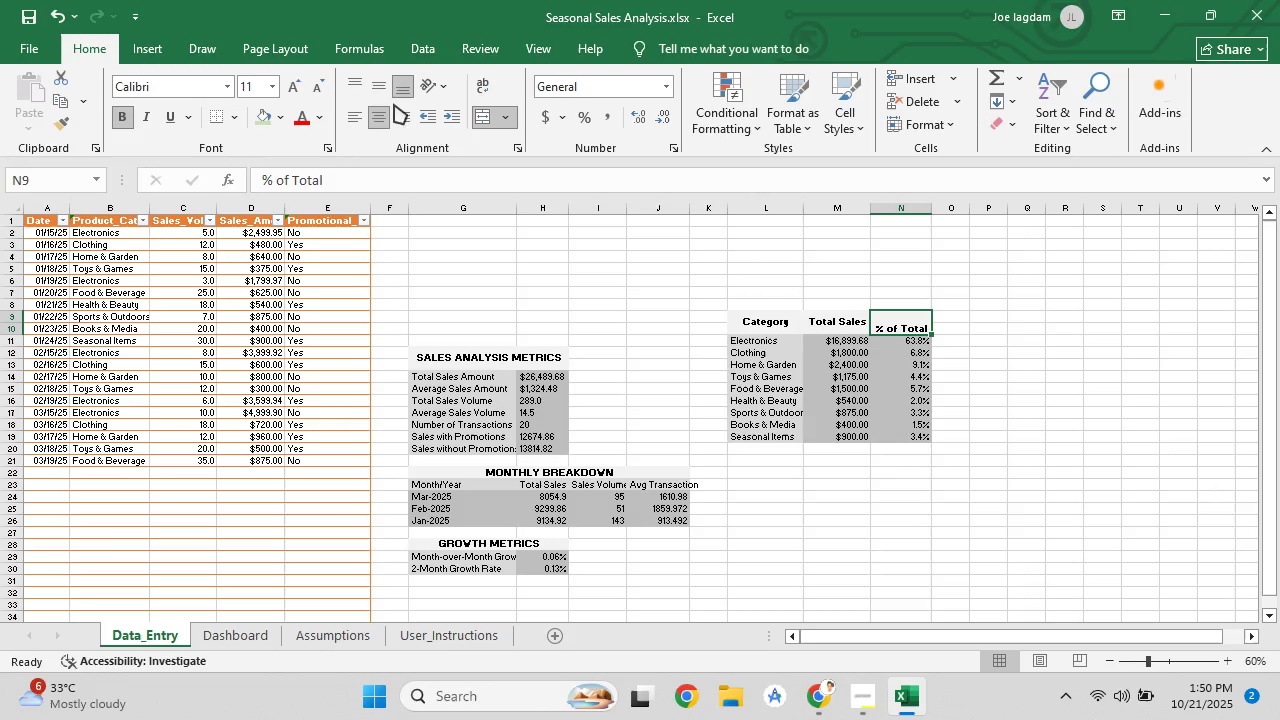 
left_click([386, 87])
 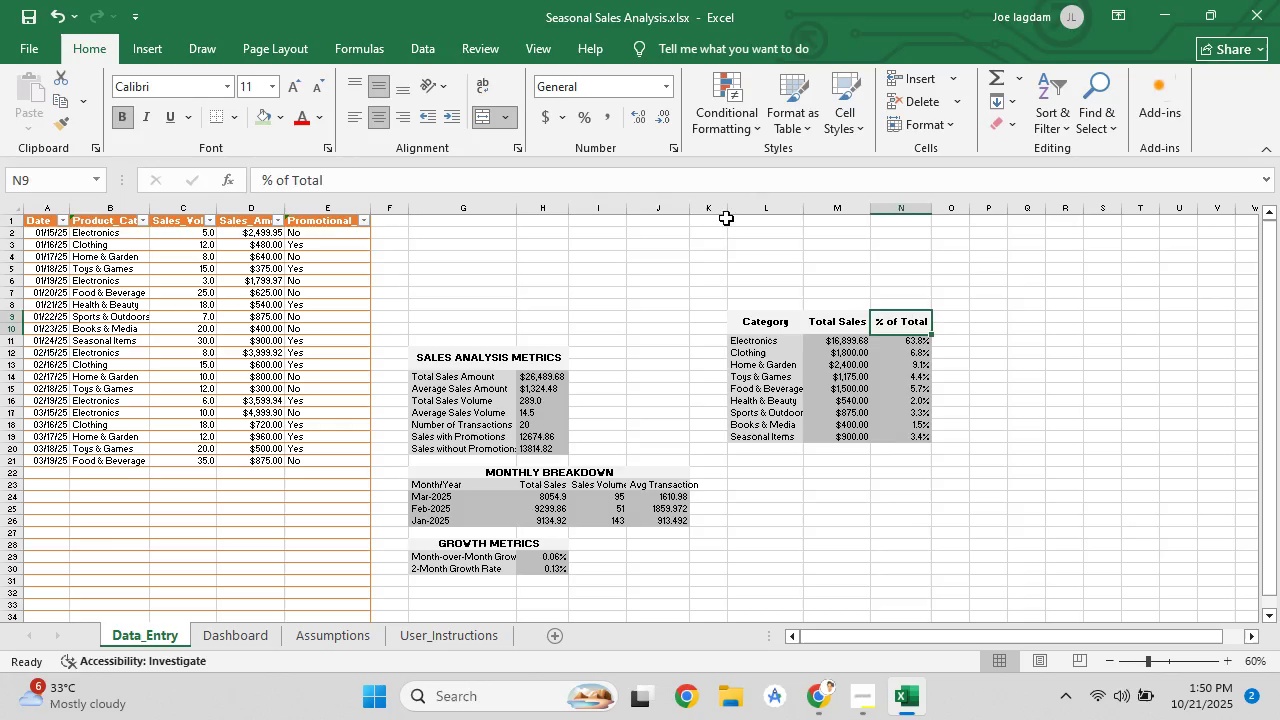 
left_click([726, 218])
 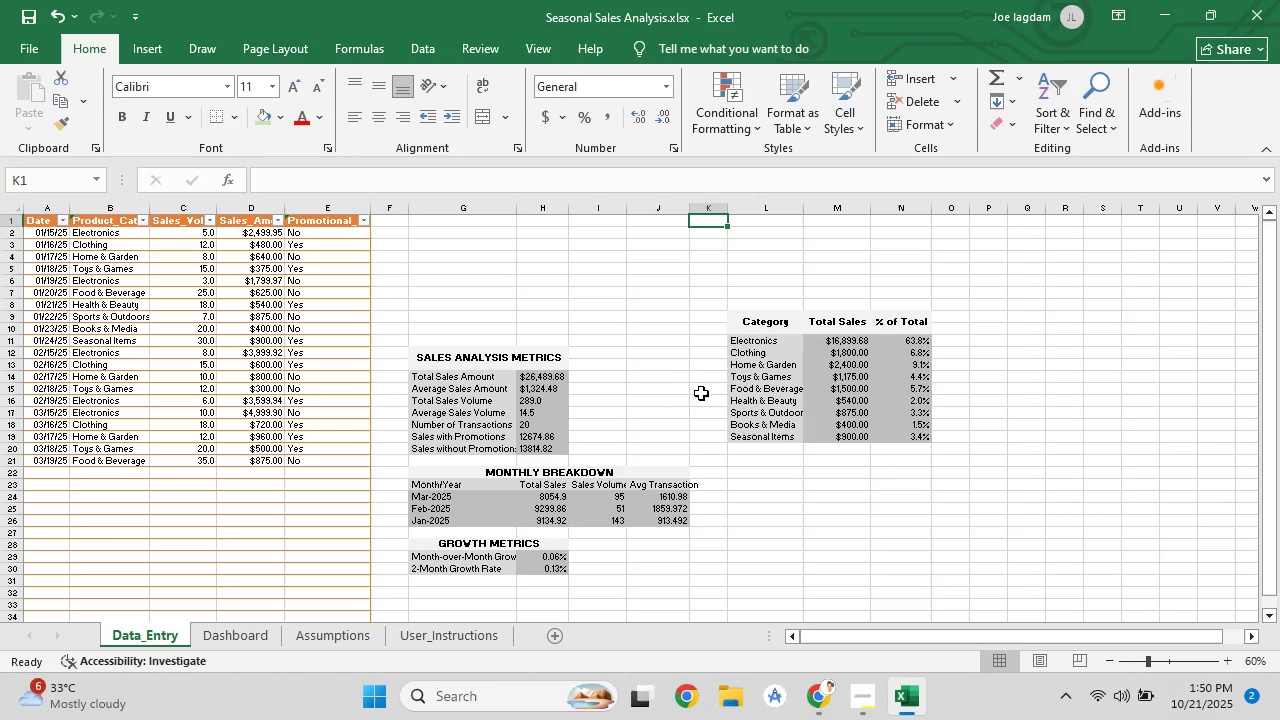 
left_click_drag(start_coordinate=[740, 342], to_coordinate=[767, 434])
 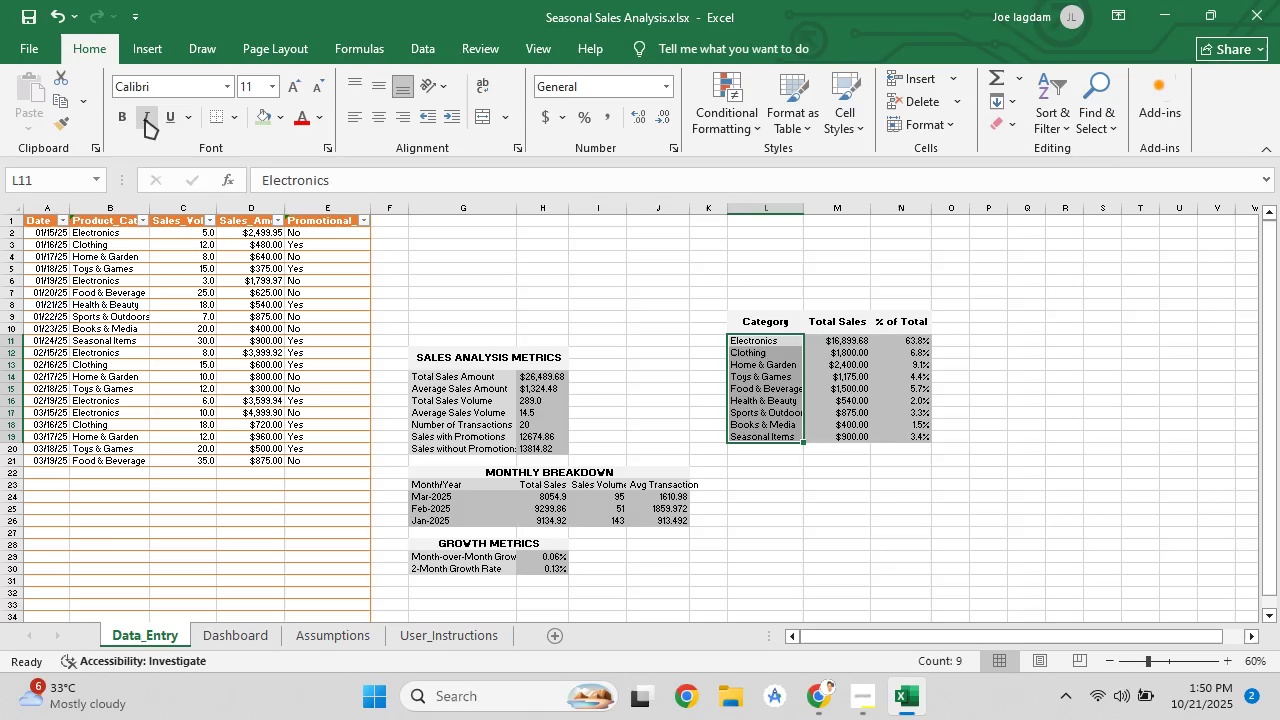 
left_click([121, 119])
 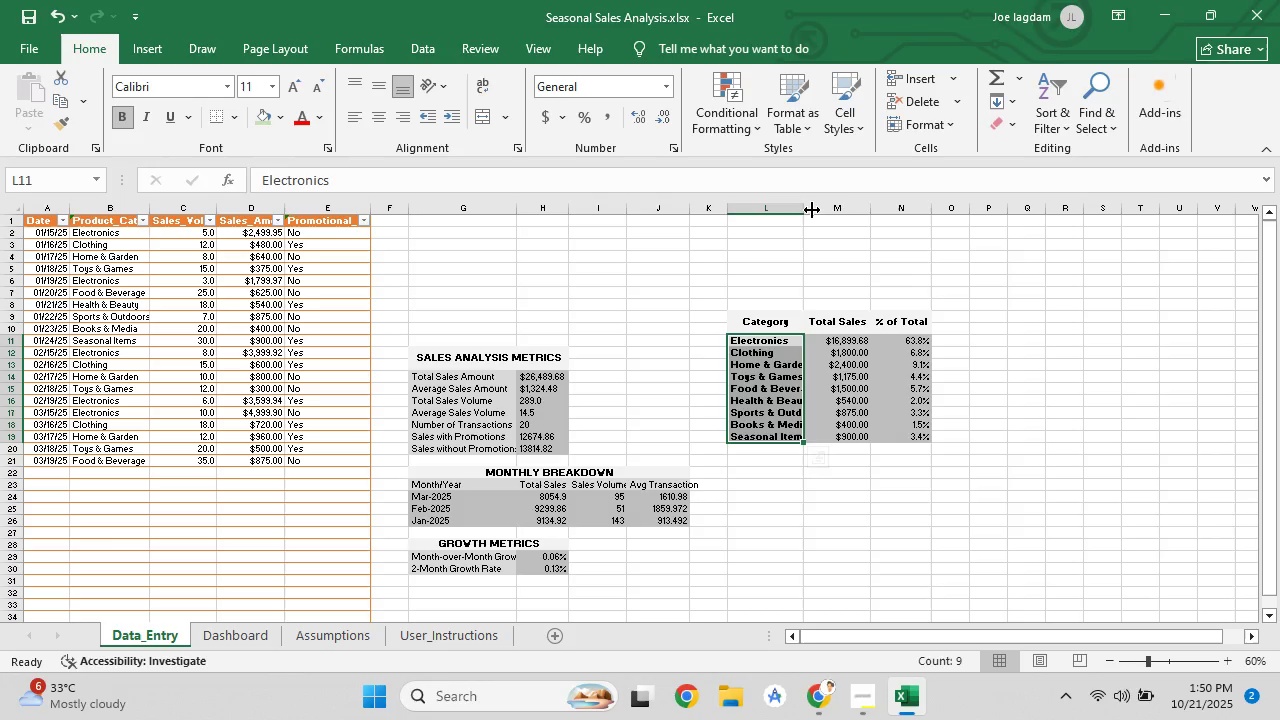 
double_click([812, 210])
 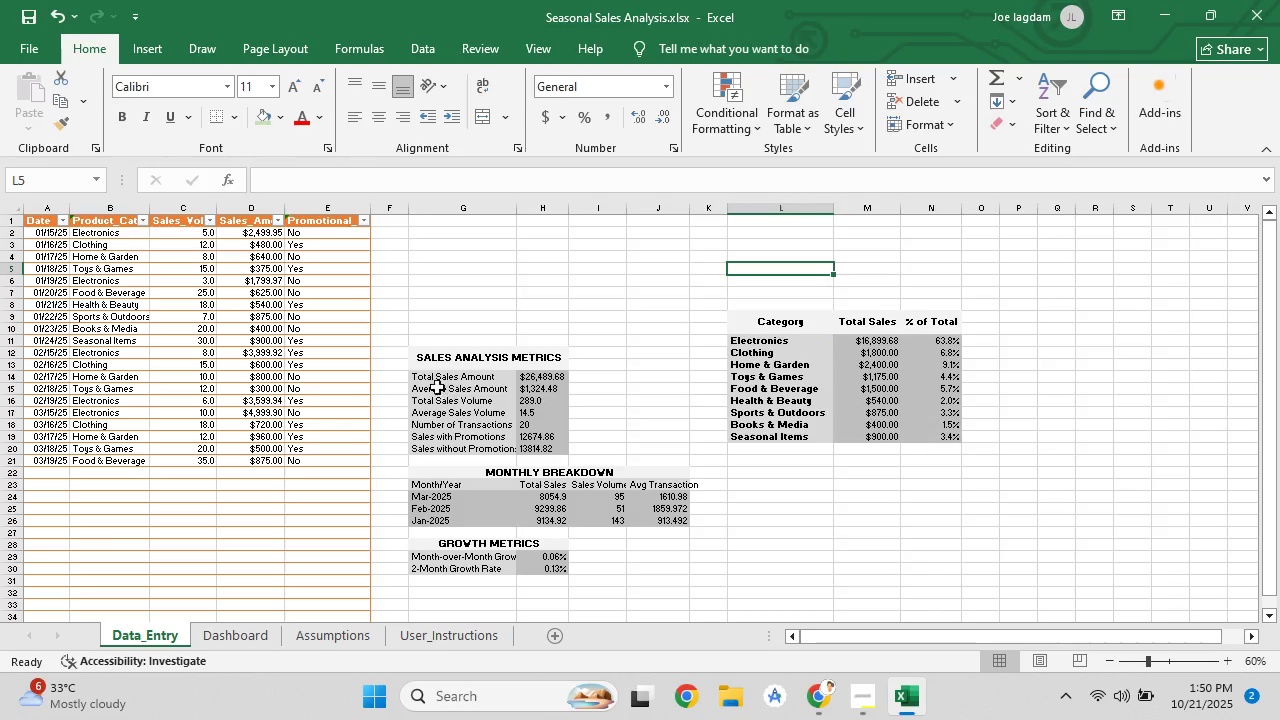 
left_click_drag(start_coordinate=[426, 380], to_coordinate=[493, 449])
 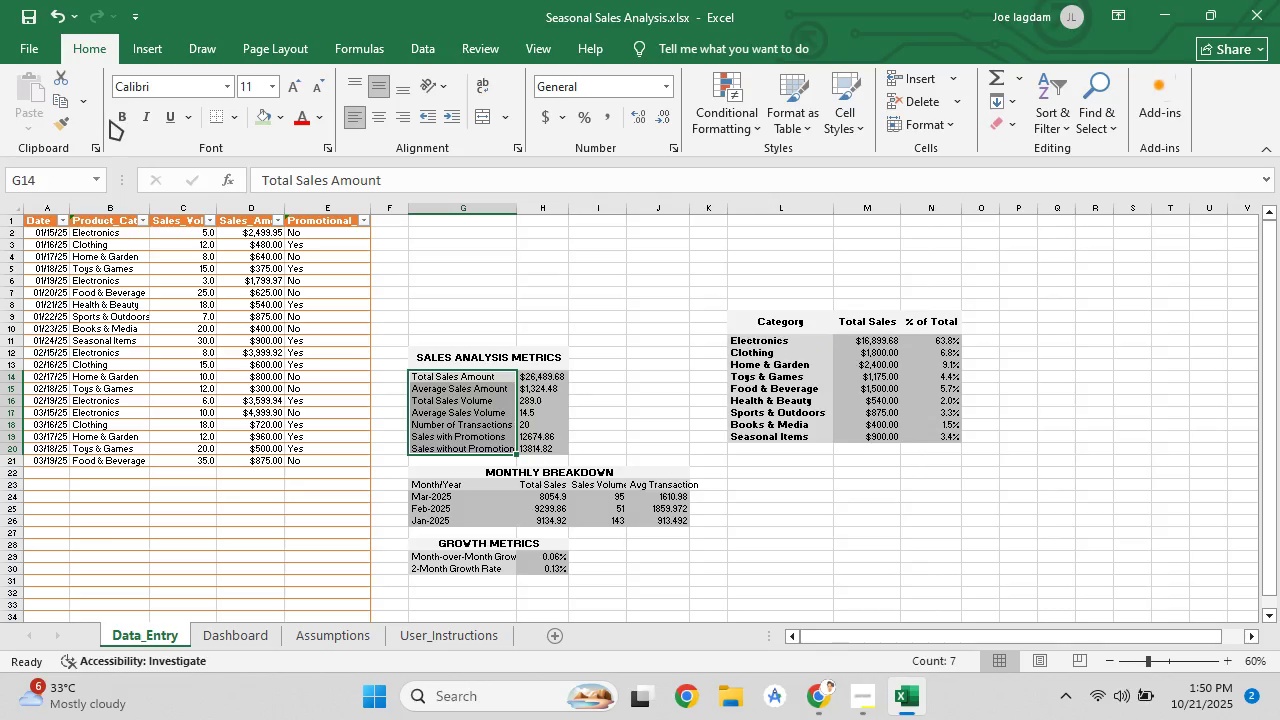 
left_click([117, 118])
 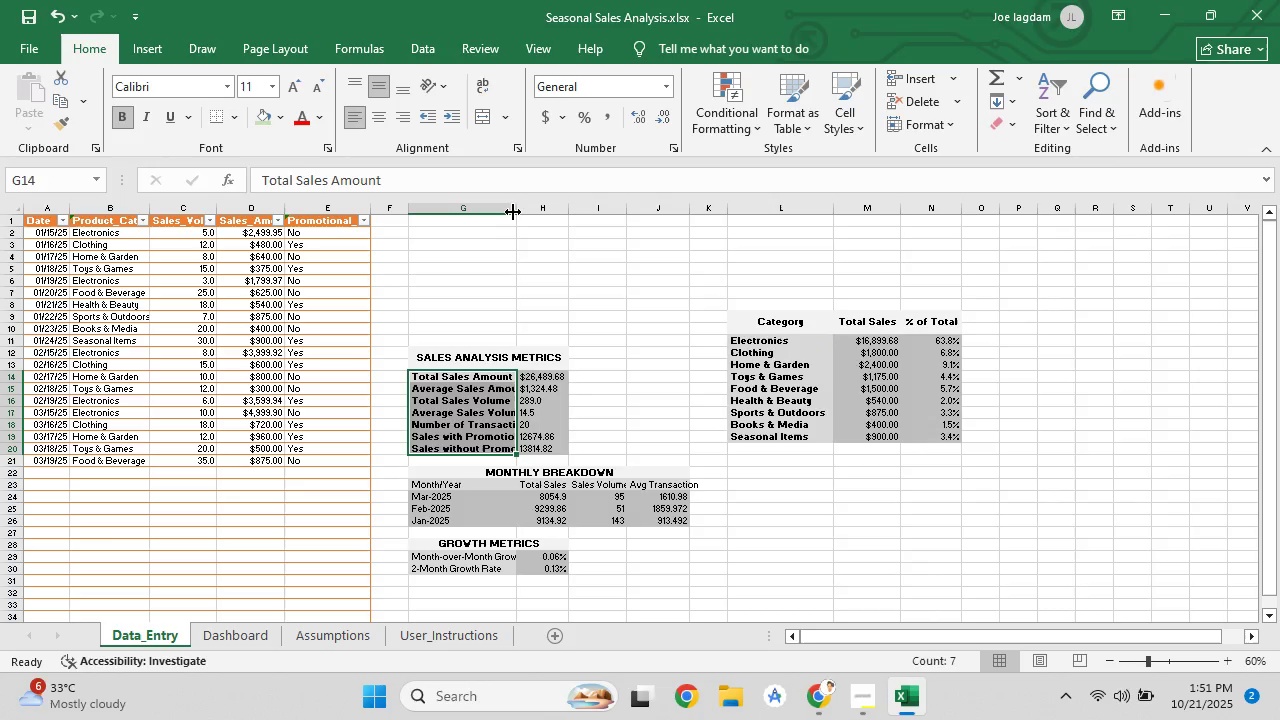 
double_click([516, 210])
 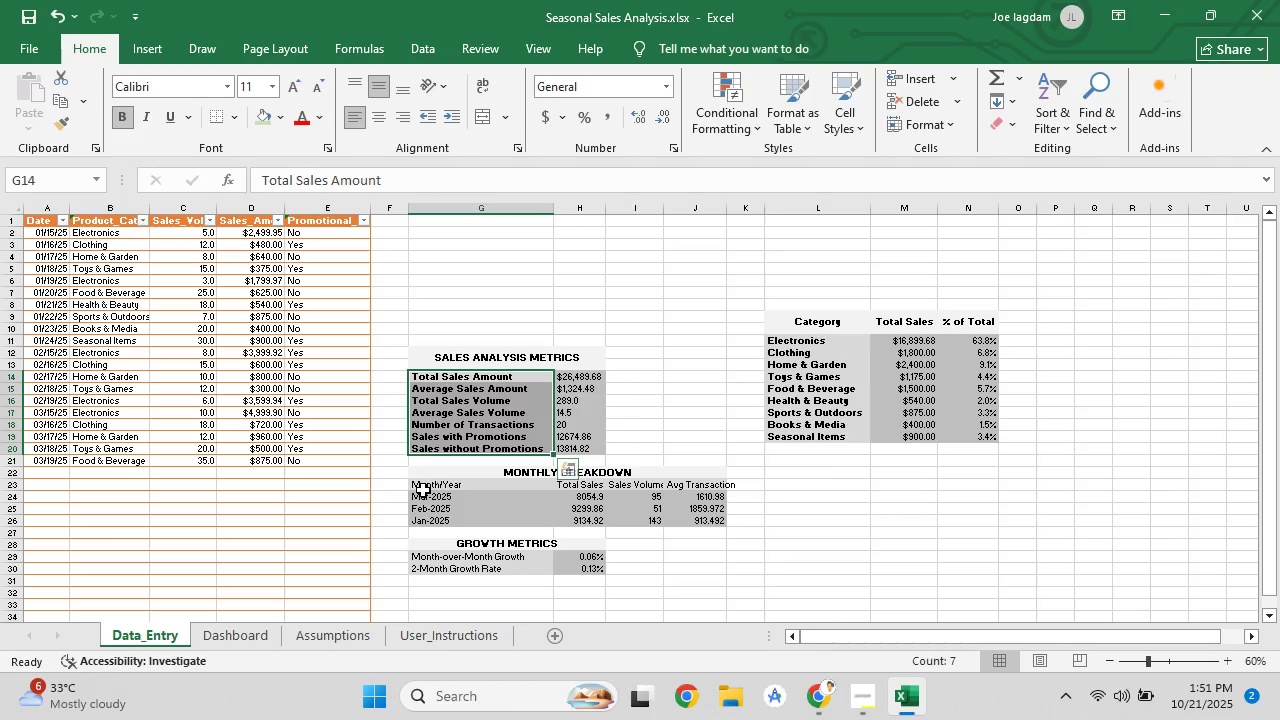 
left_click_drag(start_coordinate=[423, 490], to_coordinate=[695, 489])
 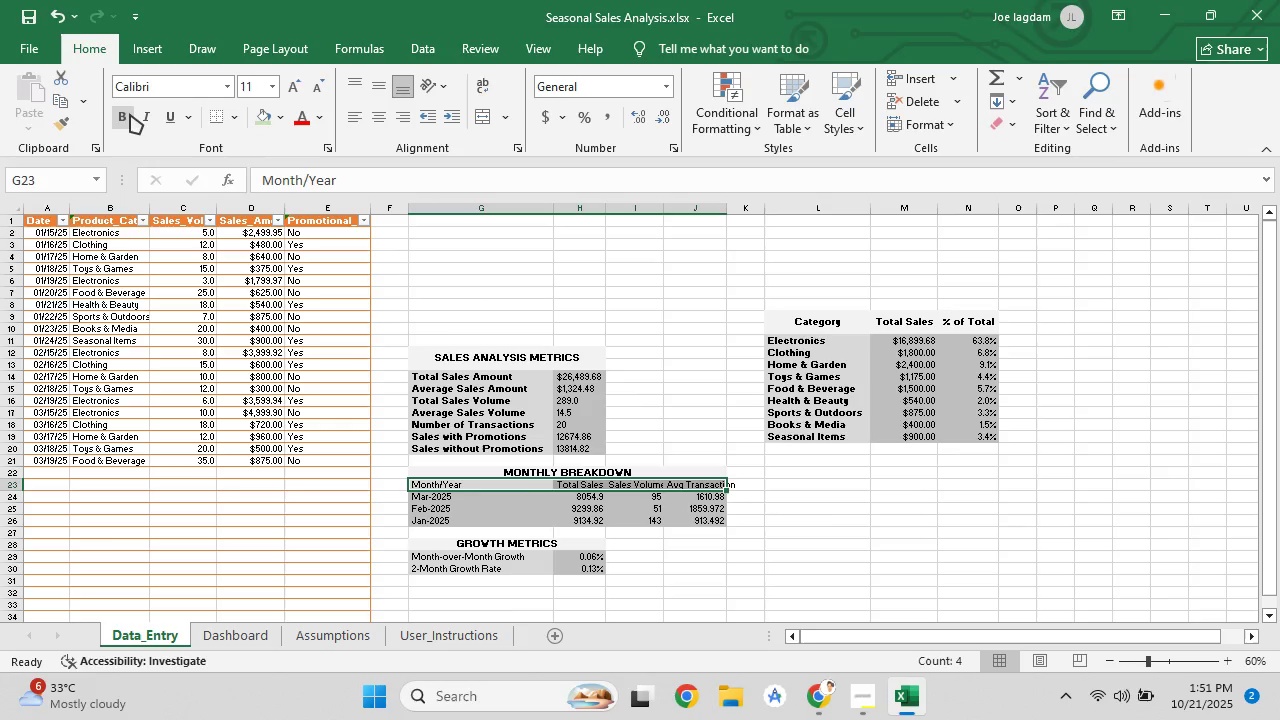 
left_click([130, 114])
 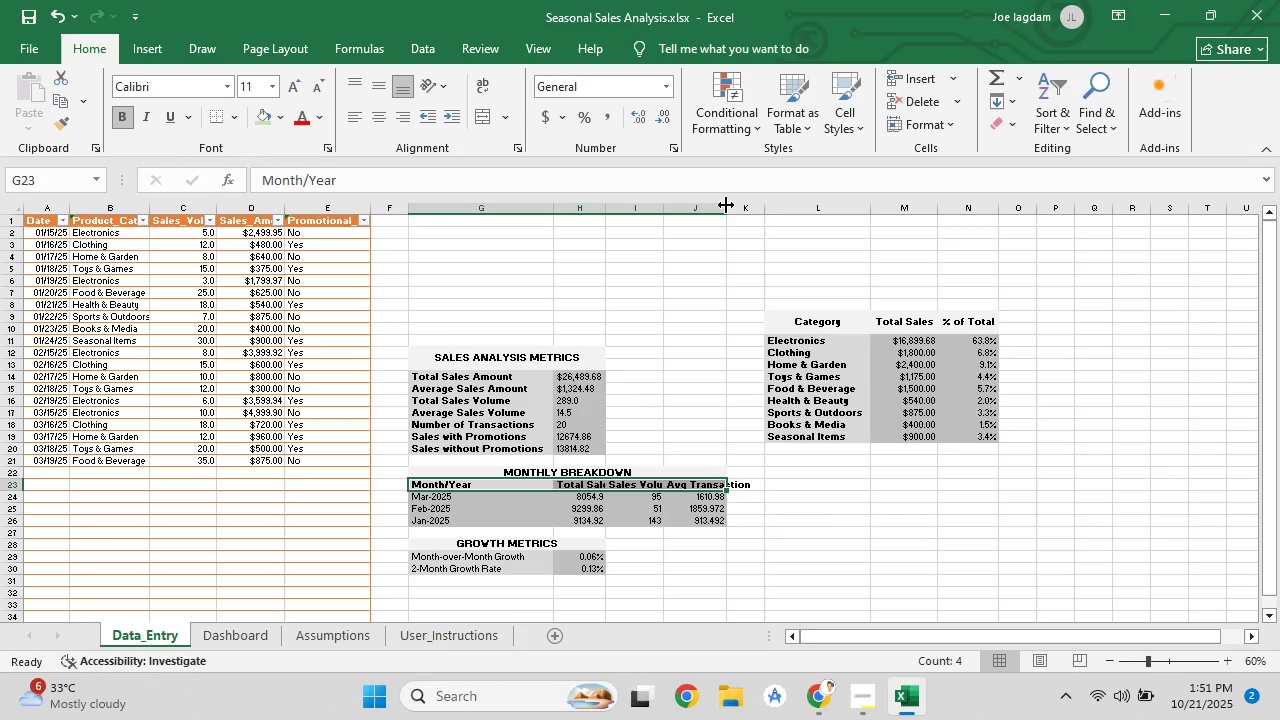 
double_click([726, 208])
 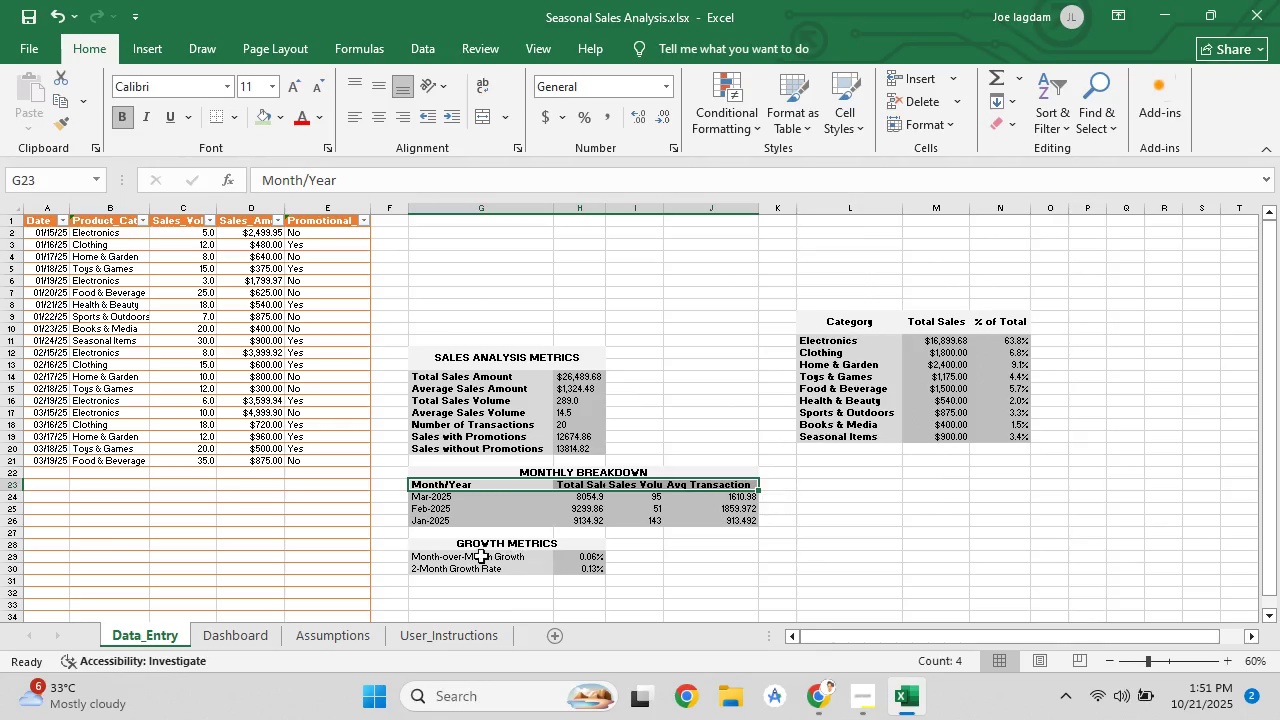 
left_click_drag(start_coordinate=[417, 560], to_coordinate=[501, 569])
 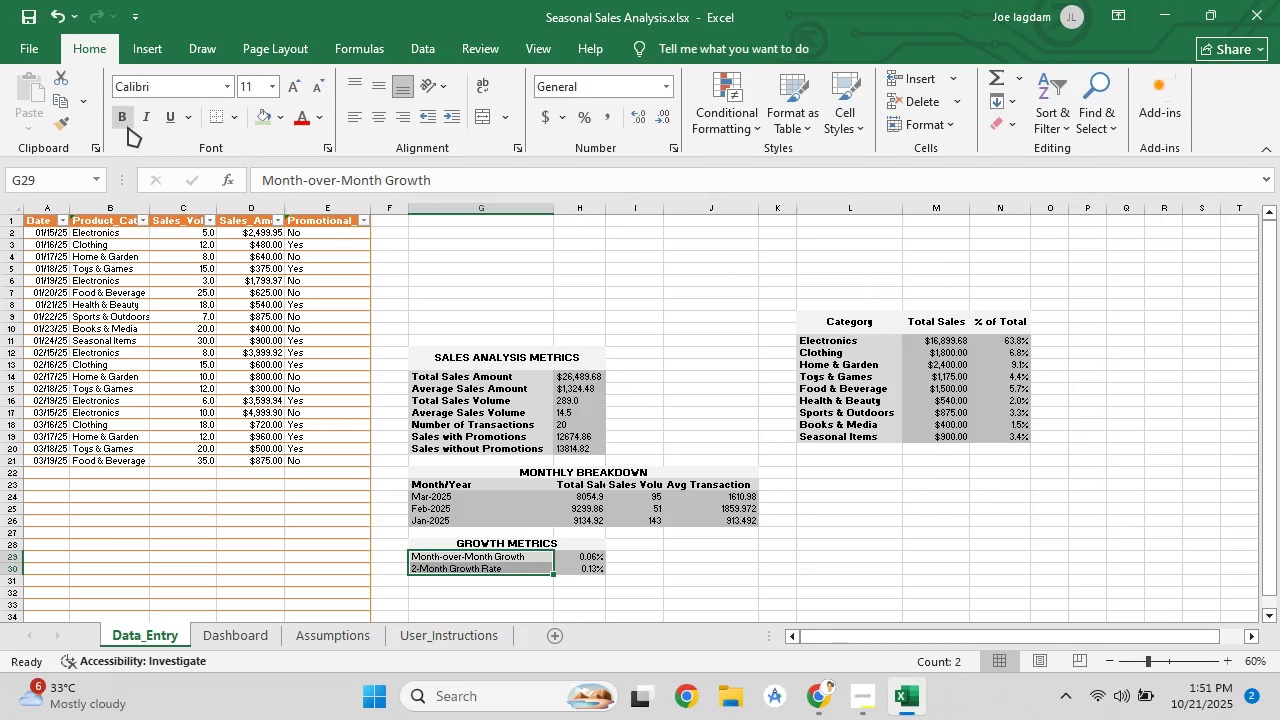 
left_click([128, 127])
 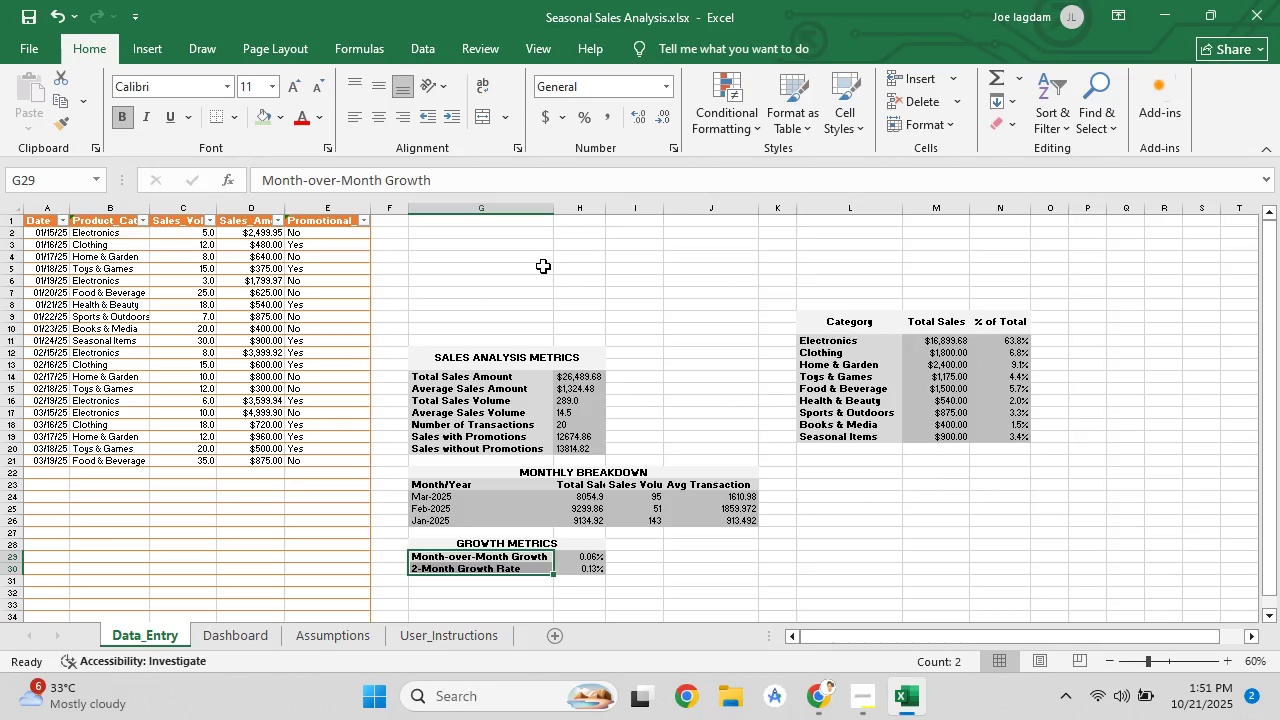 
left_click([543, 266])
 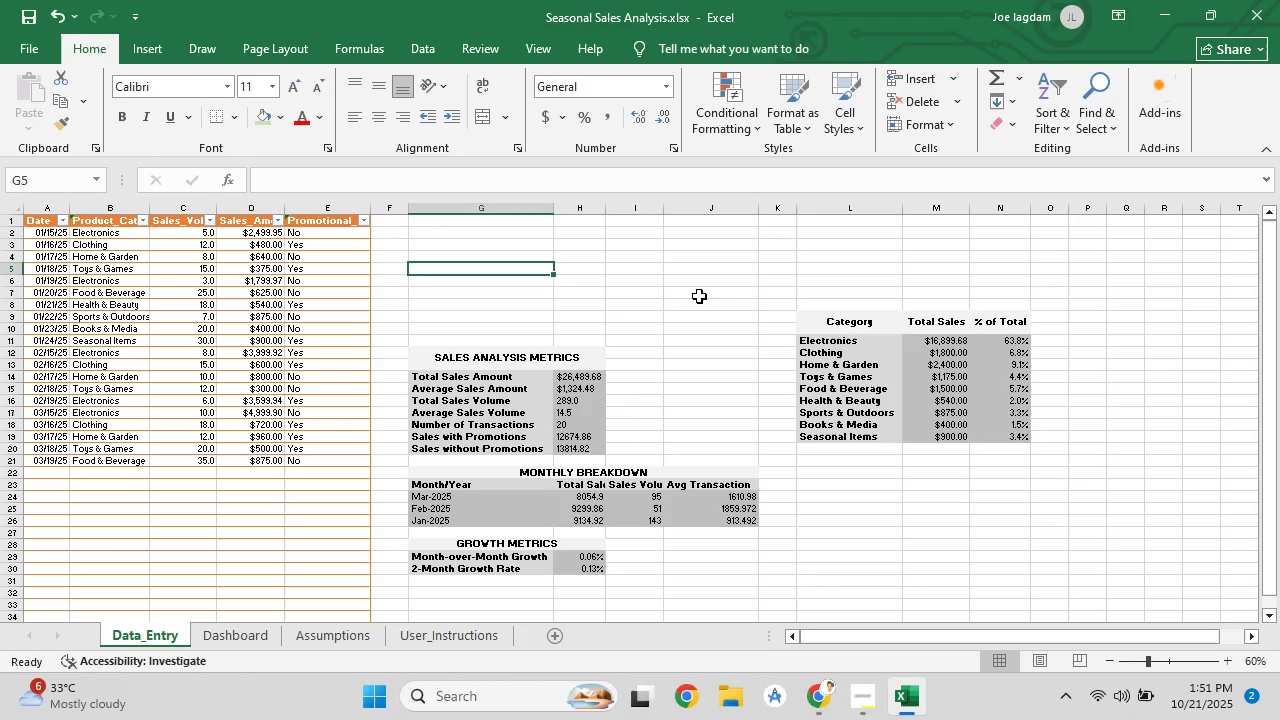 
left_click([699, 296])
 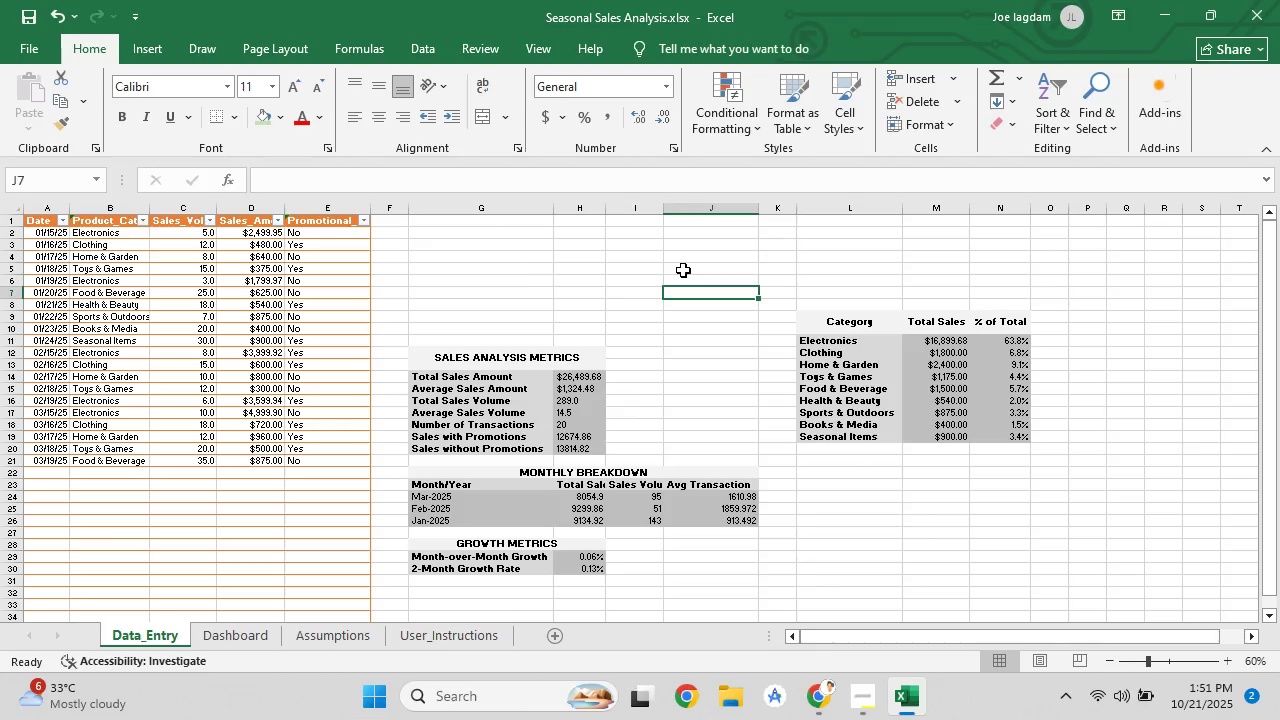 
key(F12)
 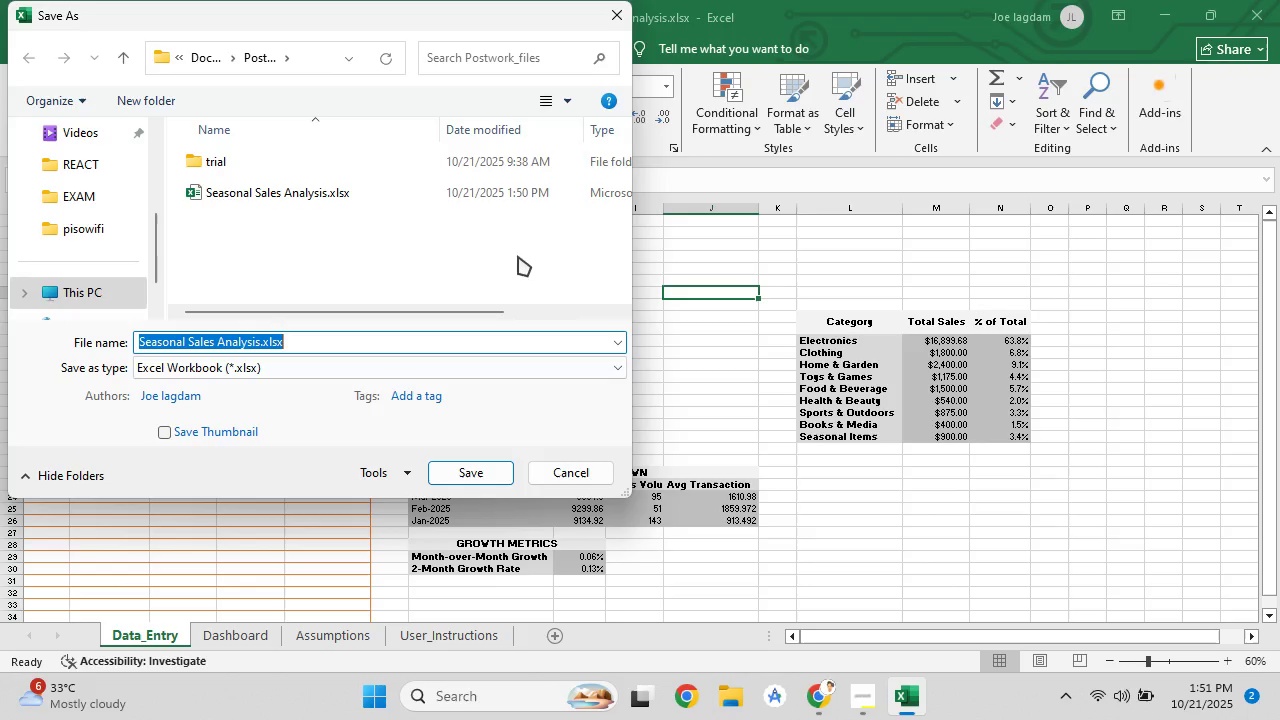 
left_click([611, 15])
 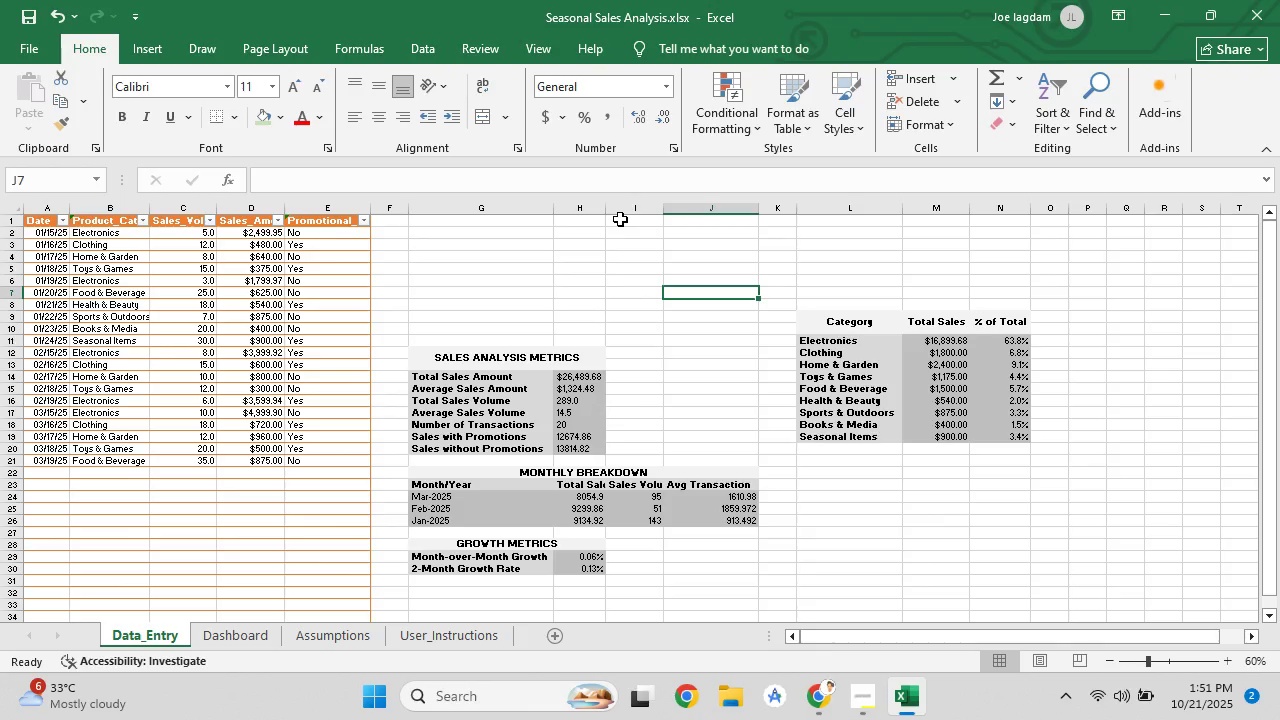 
key(Control+S)
 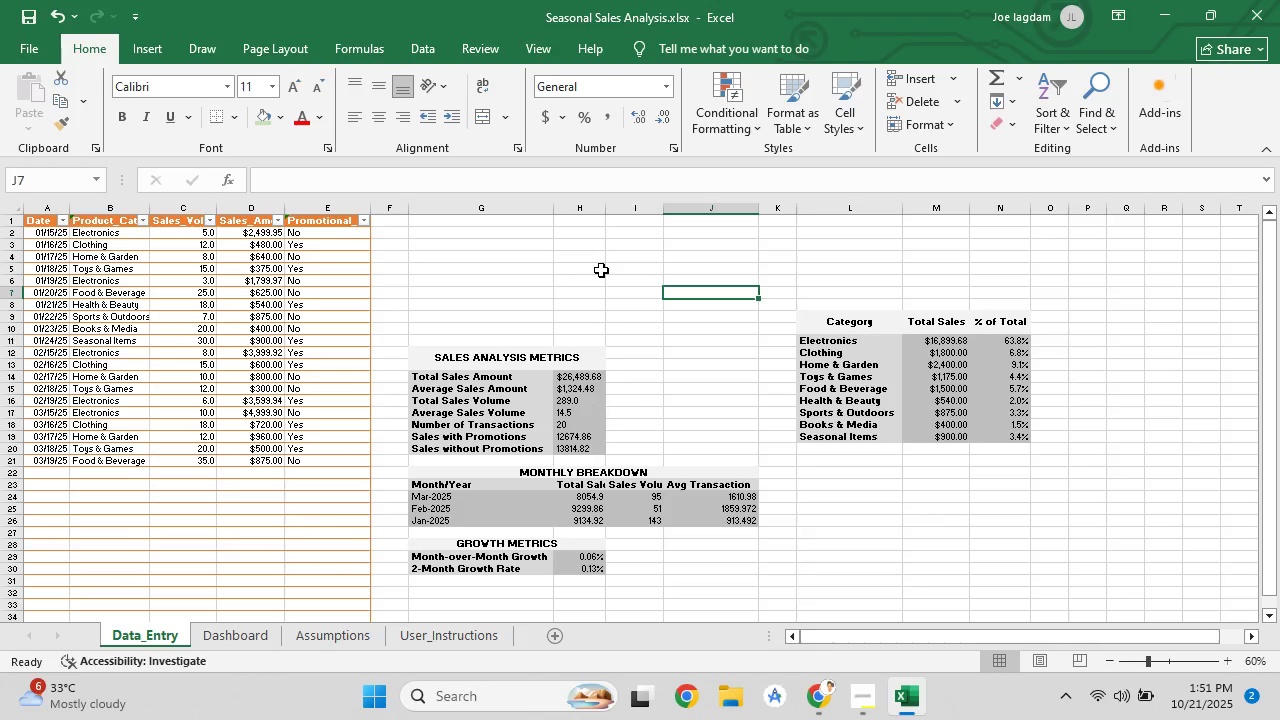 
key(PrintScreen)
 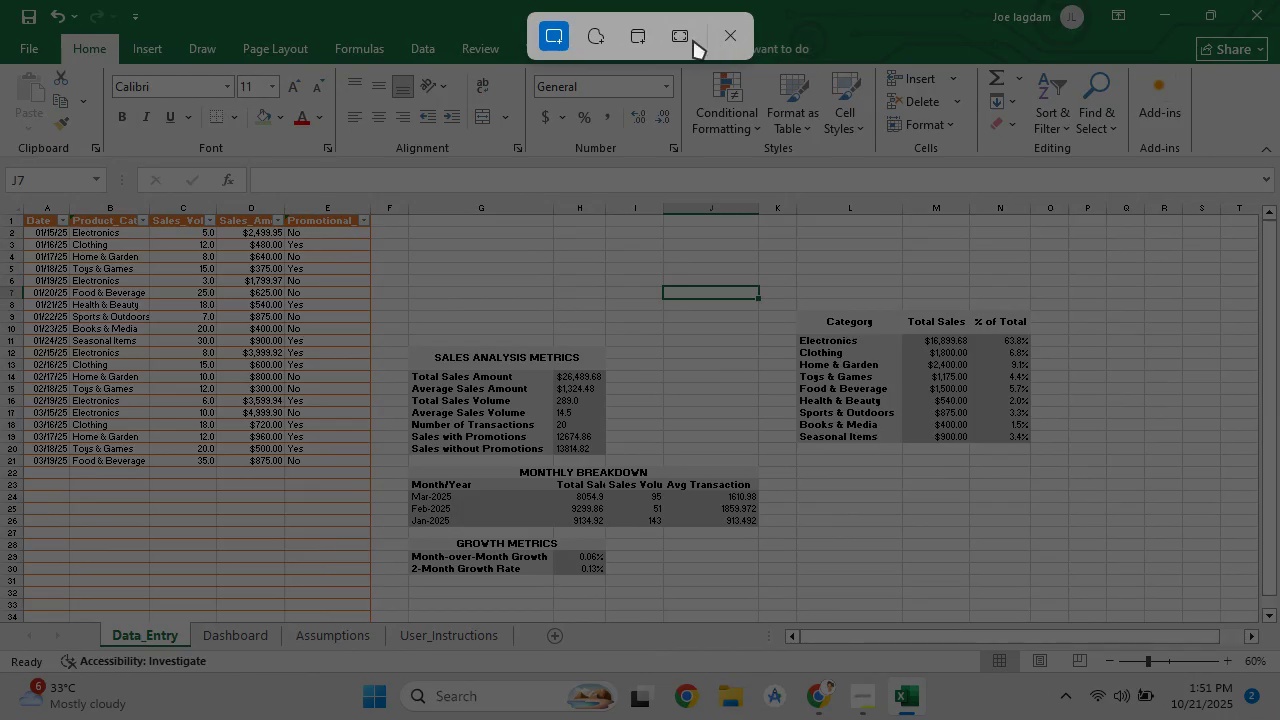 
left_click([692, 40])
 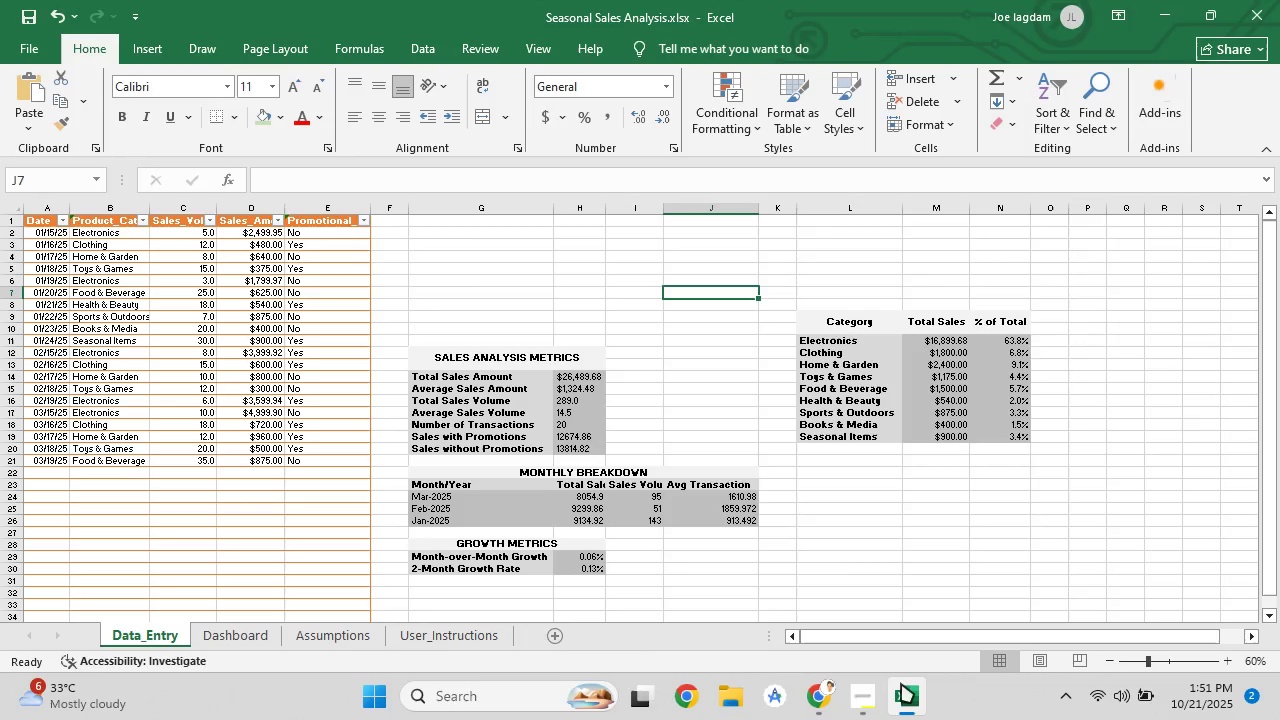 
left_click([902, 686])
 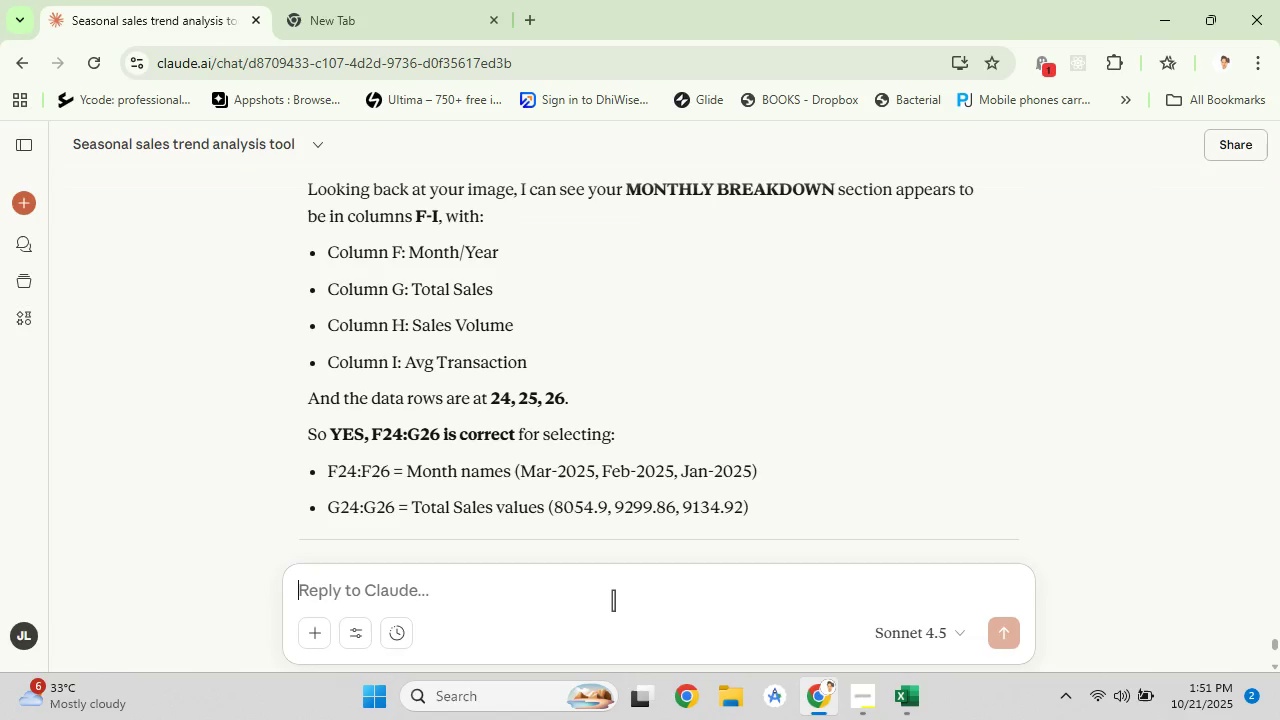 
left_click([613, 600])
 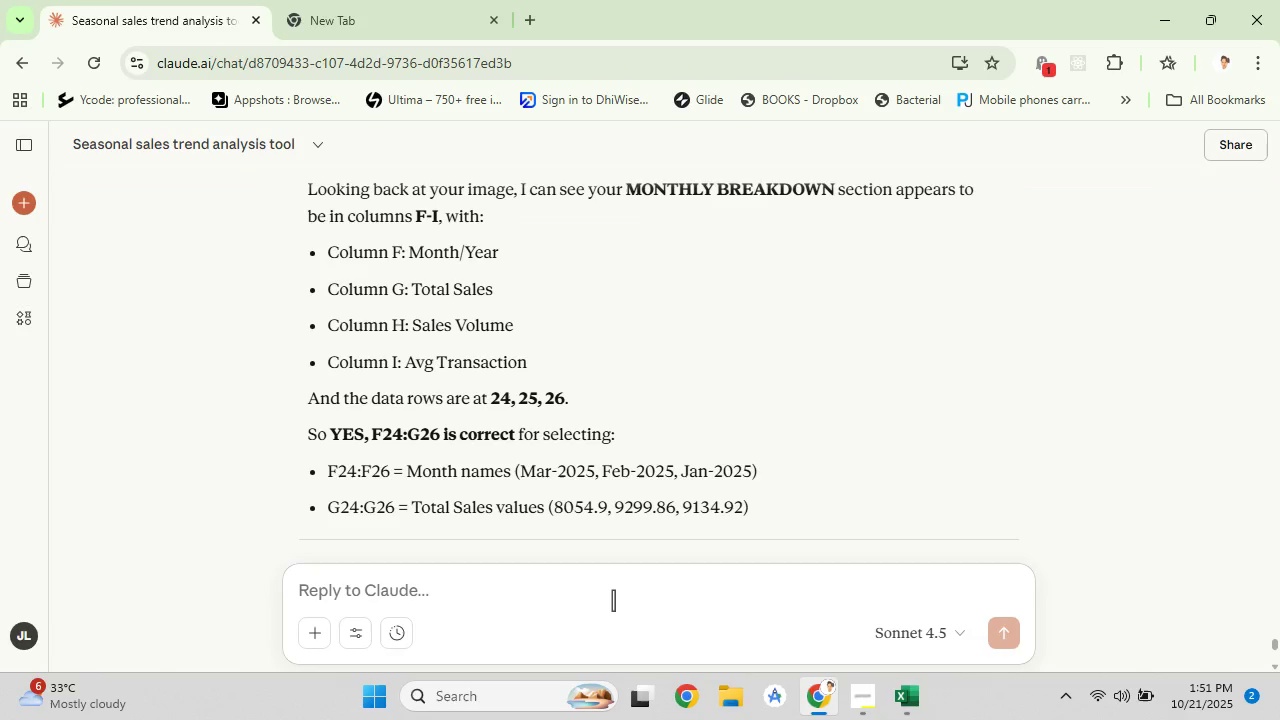 
key(Control+V)
 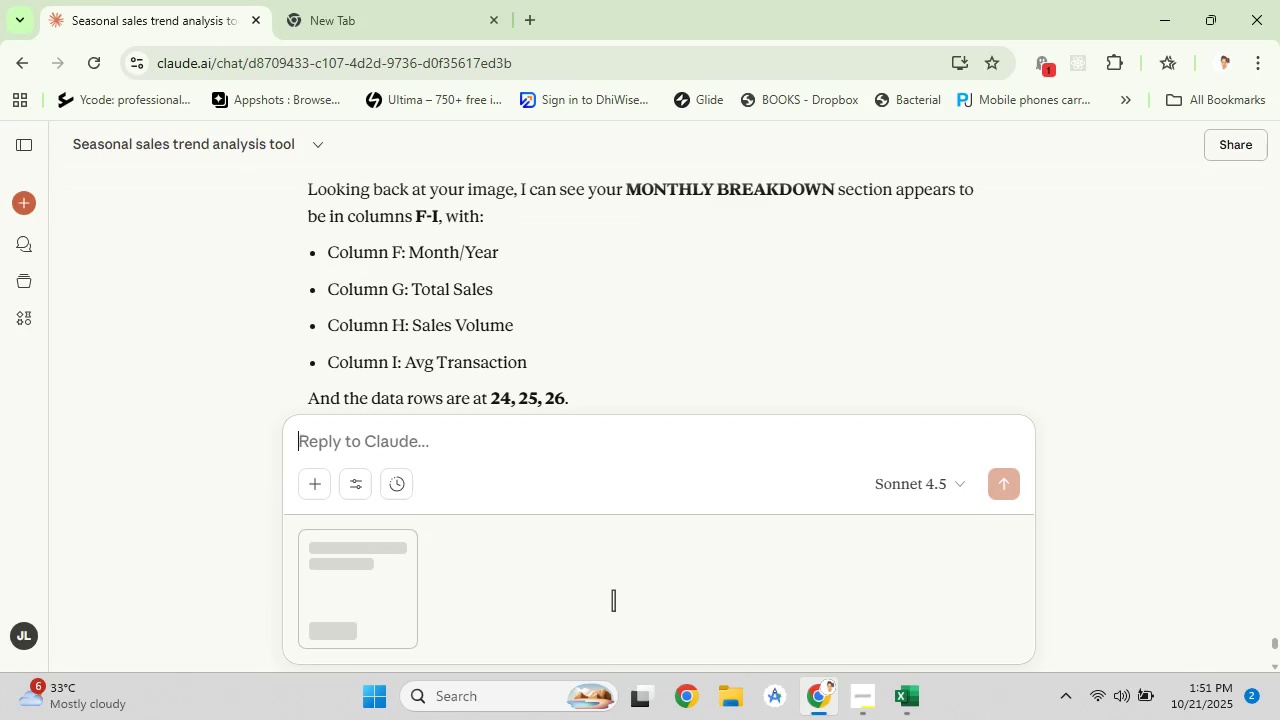 
type(see my data )
key(Backspace)
type(_ebtru)
key(Backspace)
key(Backspace)
key(Backspace)
key(Backspace)
type(ntry sheet final)
 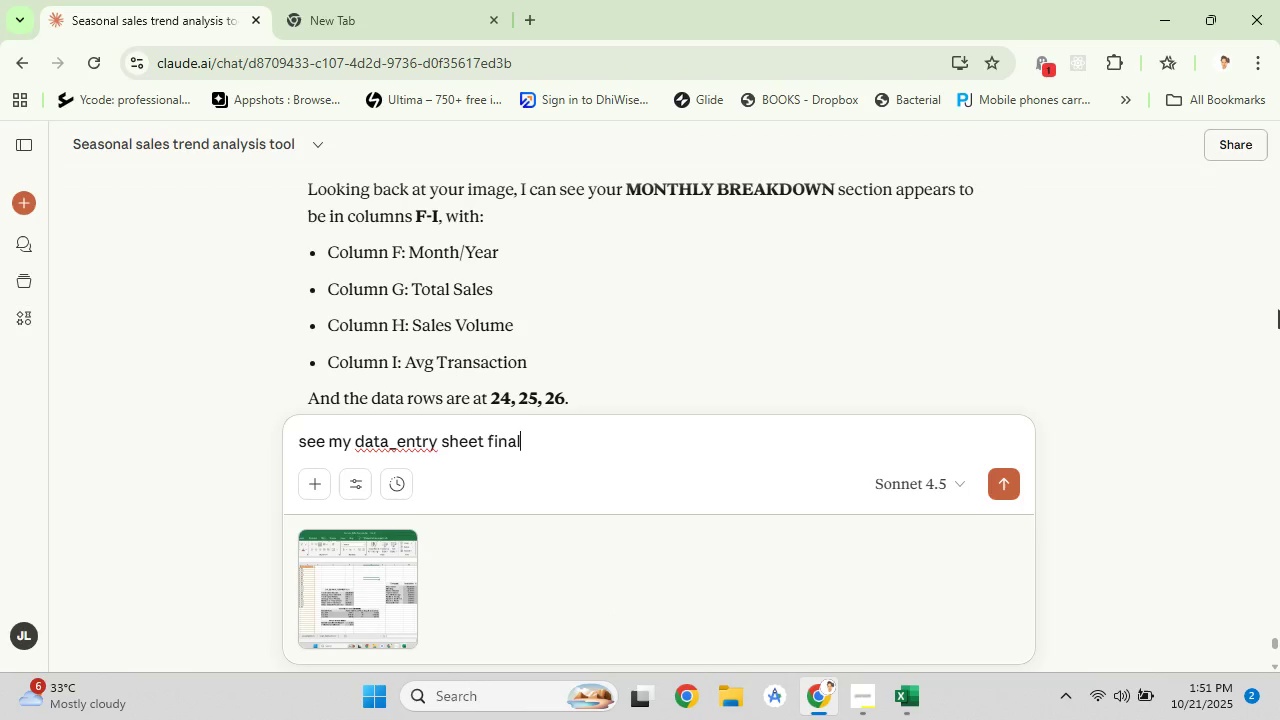 
key(Enter)
 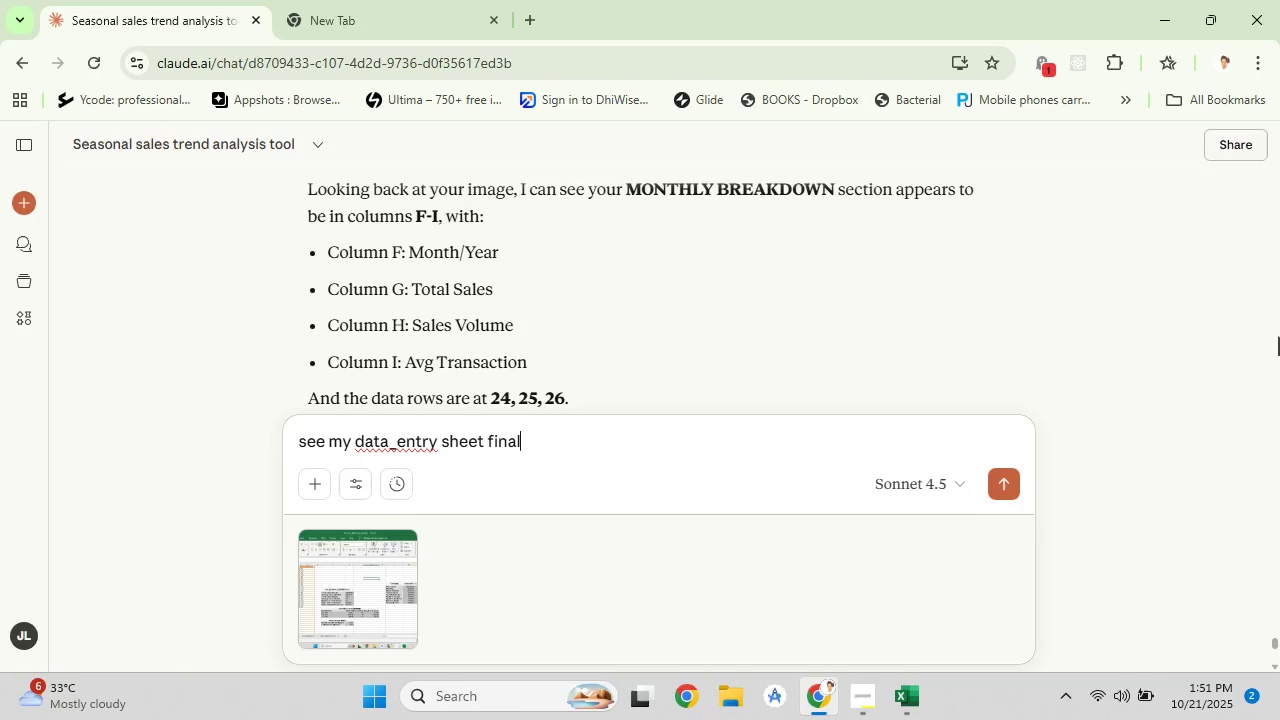 
wait(8.55)
 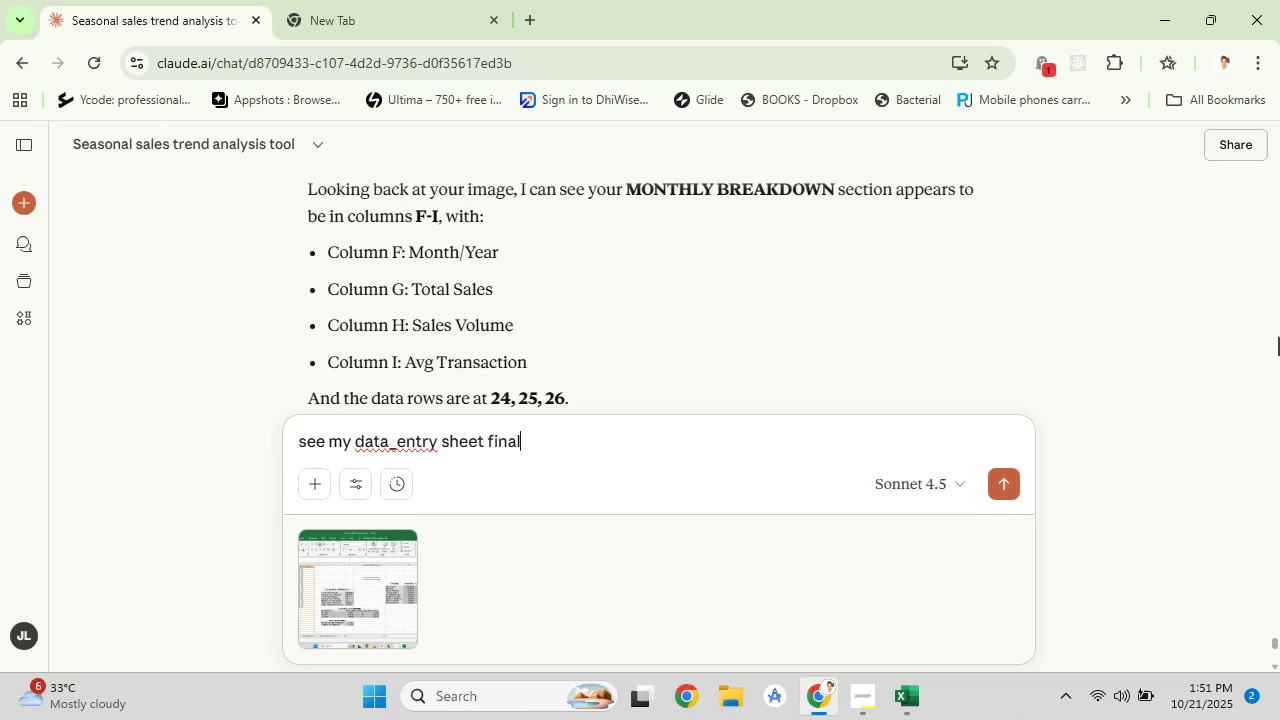 
scroll: coordinate [920, 385], scroll_direction: down, amount: 3.0
 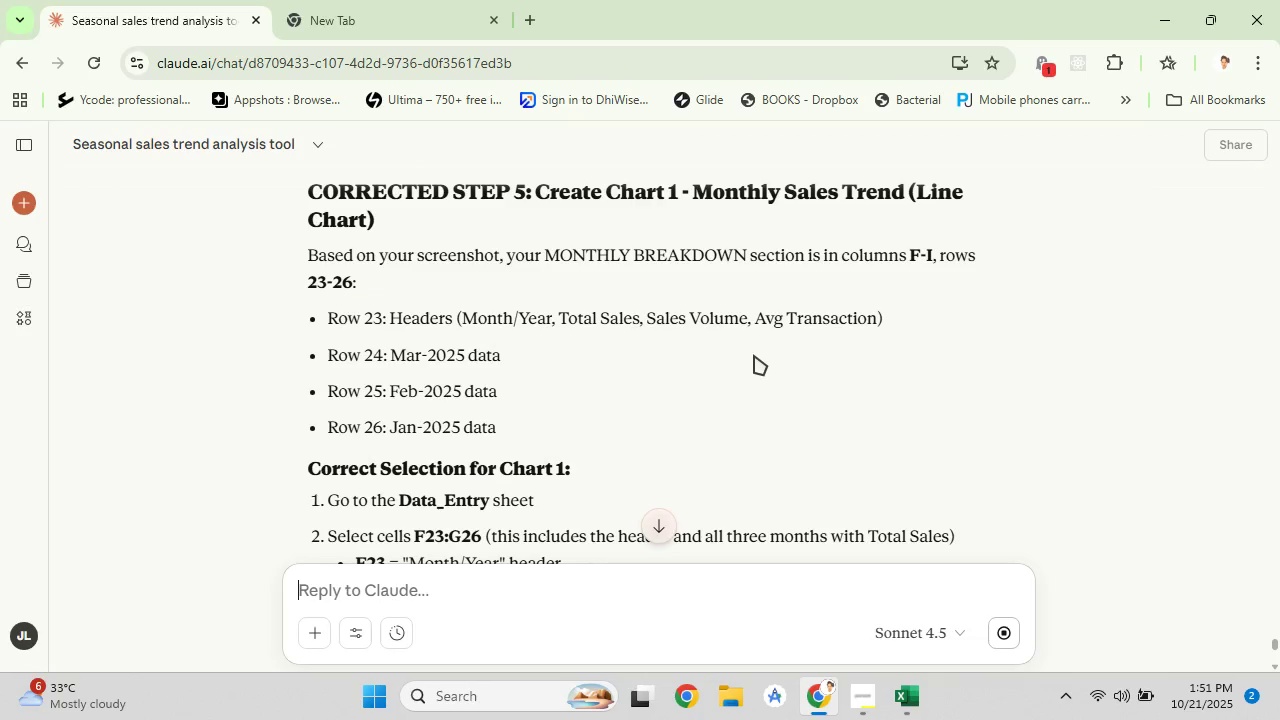 
wait(5.71)
 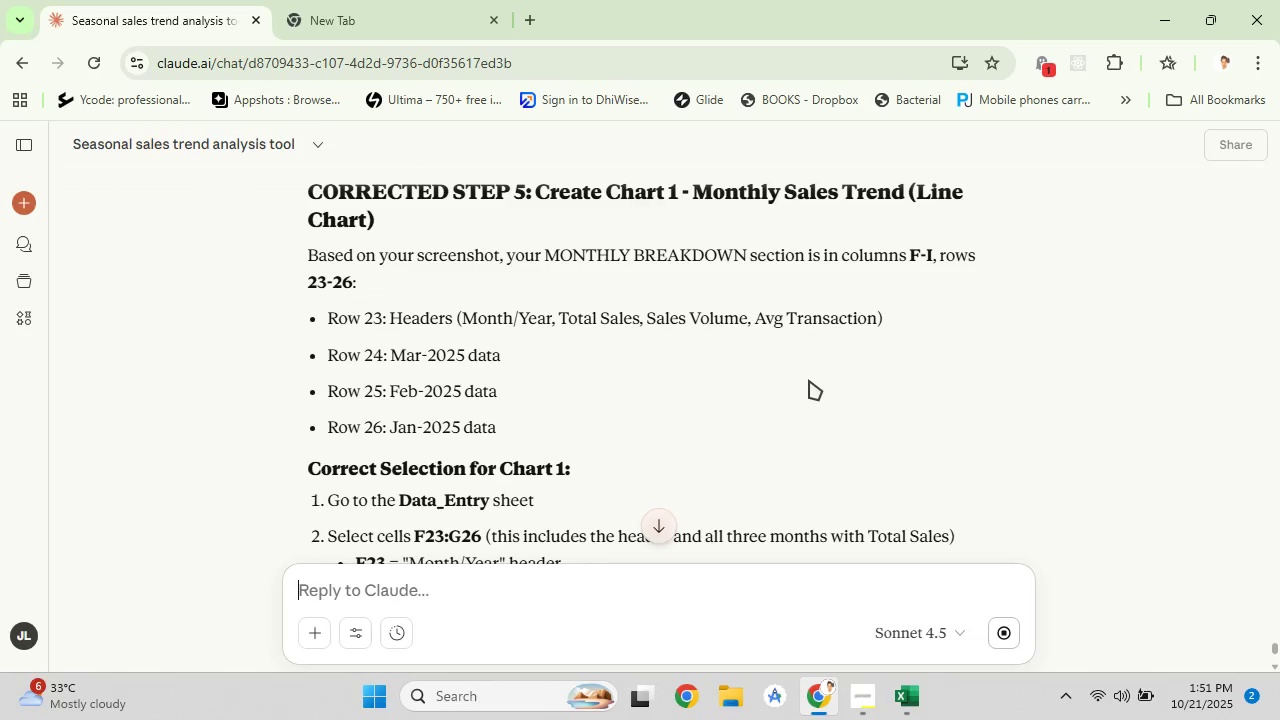 
scroll: coordinate [754, 355], scroll_direction: down, amount: 2.0
 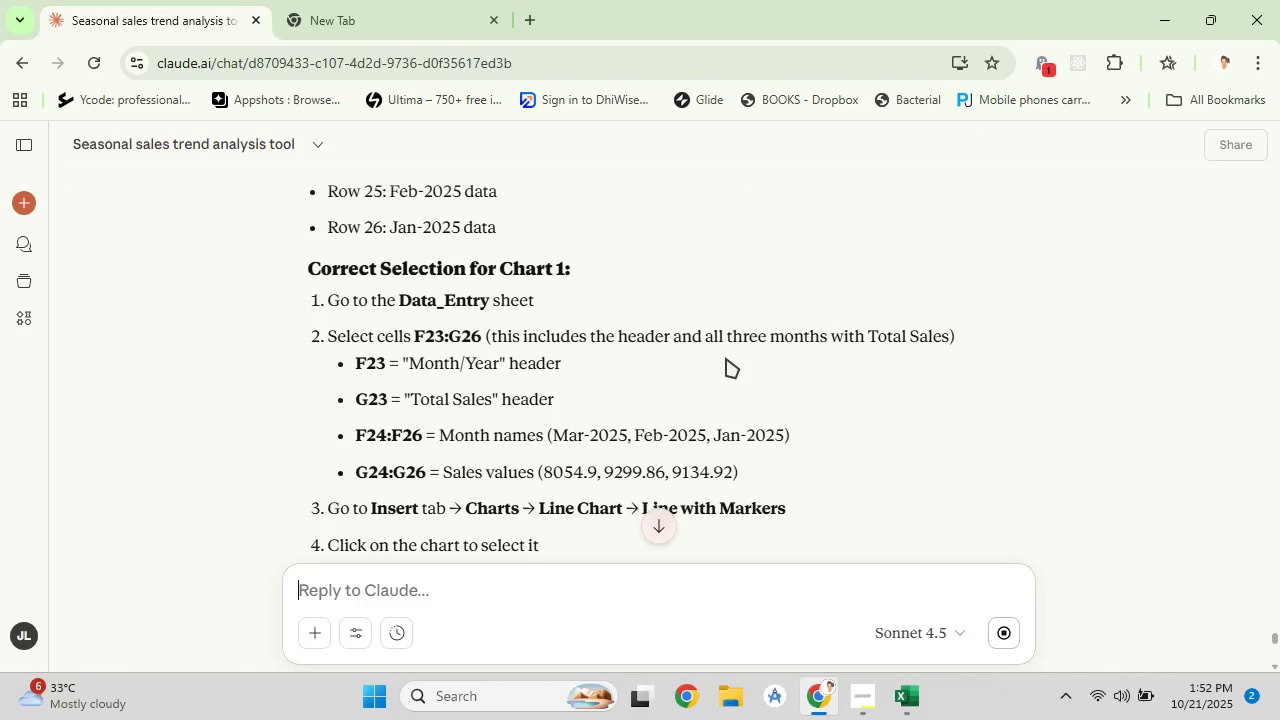 
wait(7.95)
 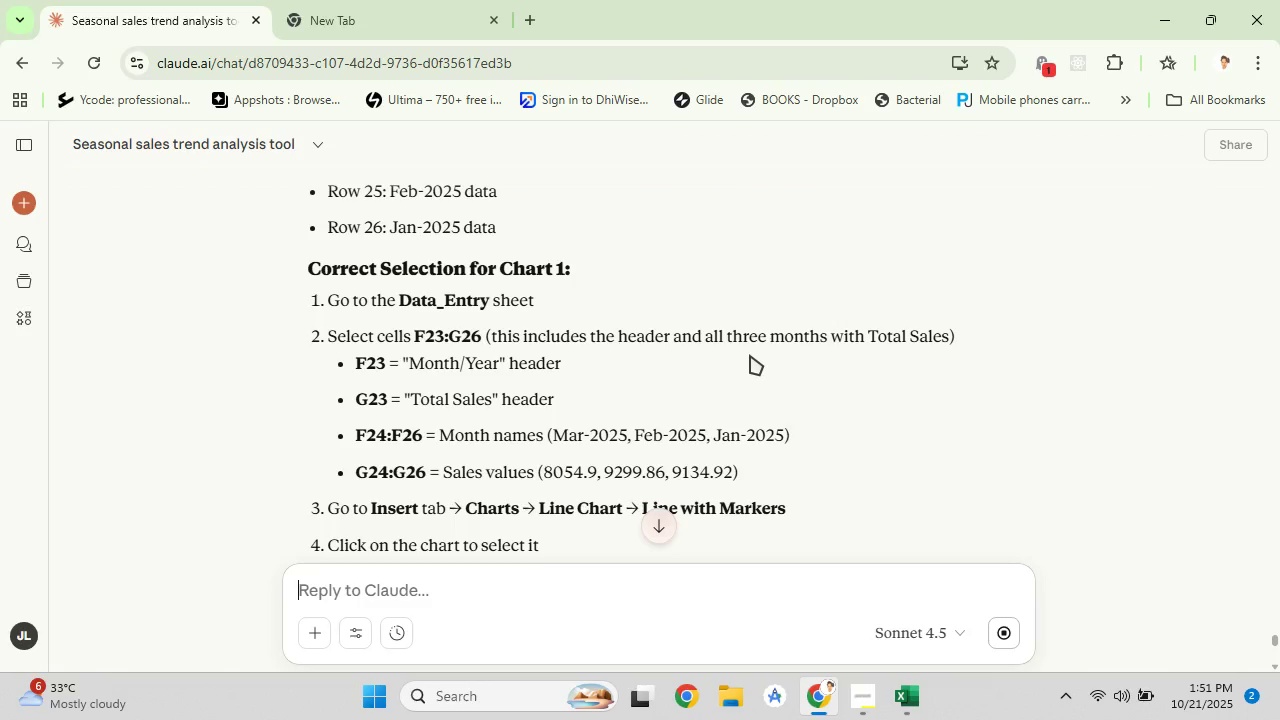 
scroll: coordinate [718, 366], scroll_direction: down, amount: 1.0
 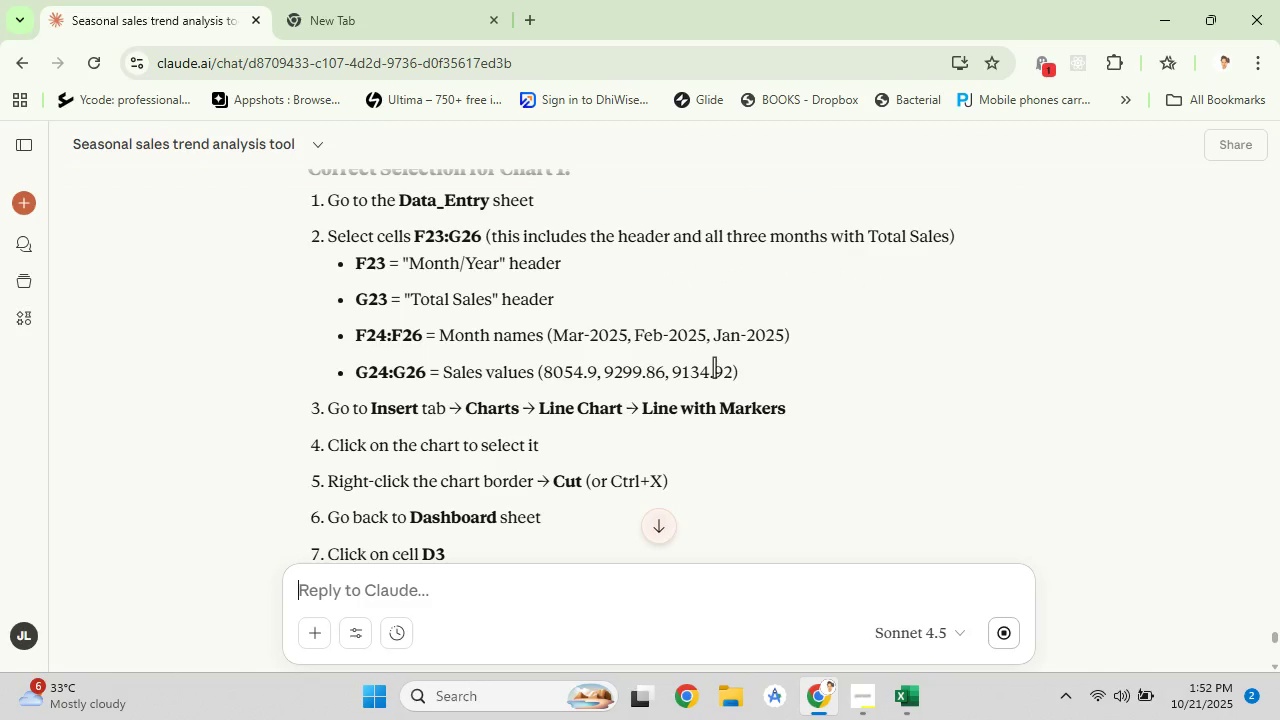 
scroll: coordinate [714, 367], scroll_direction: up, amount: 1.0
 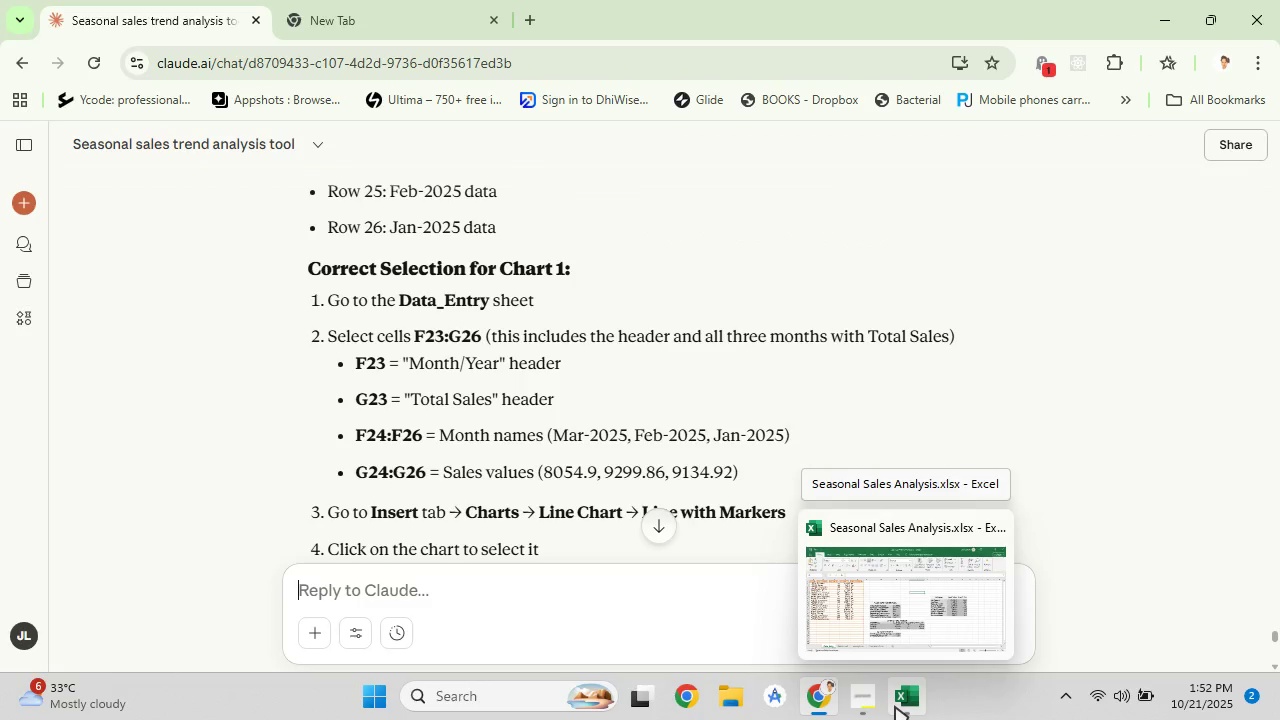 
wait(6.32)
 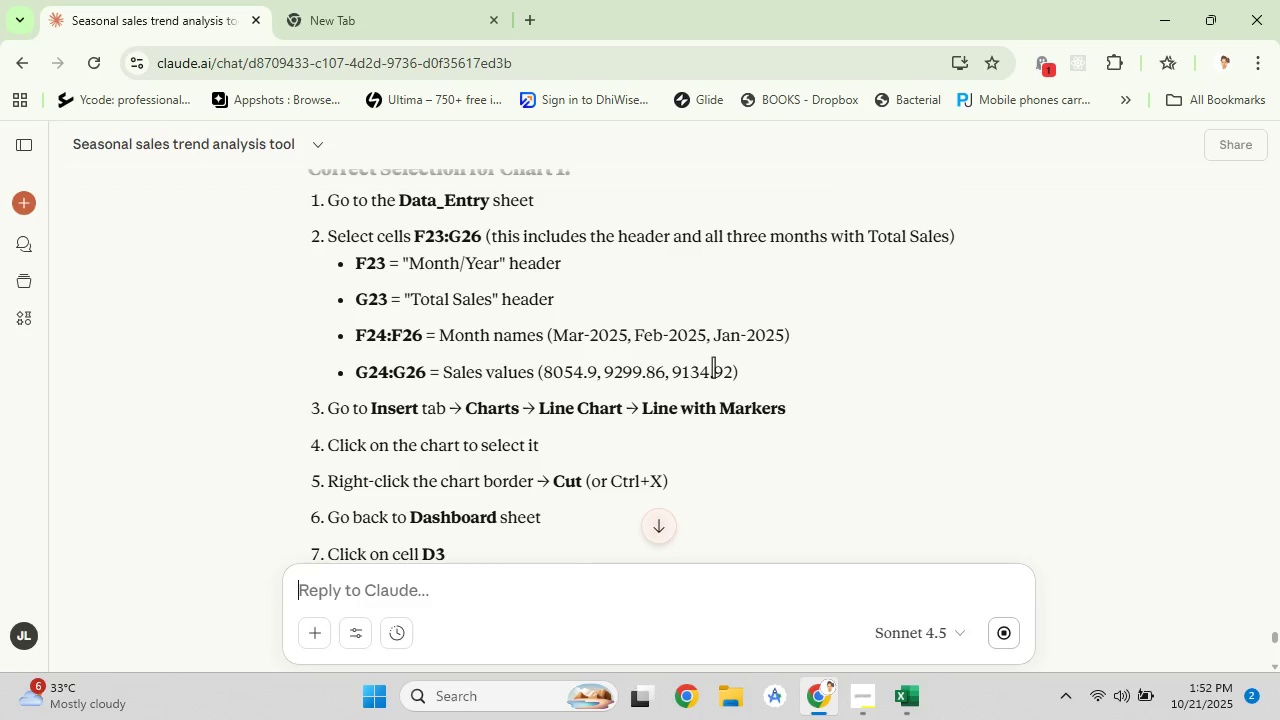 
left_click([895, 706])
 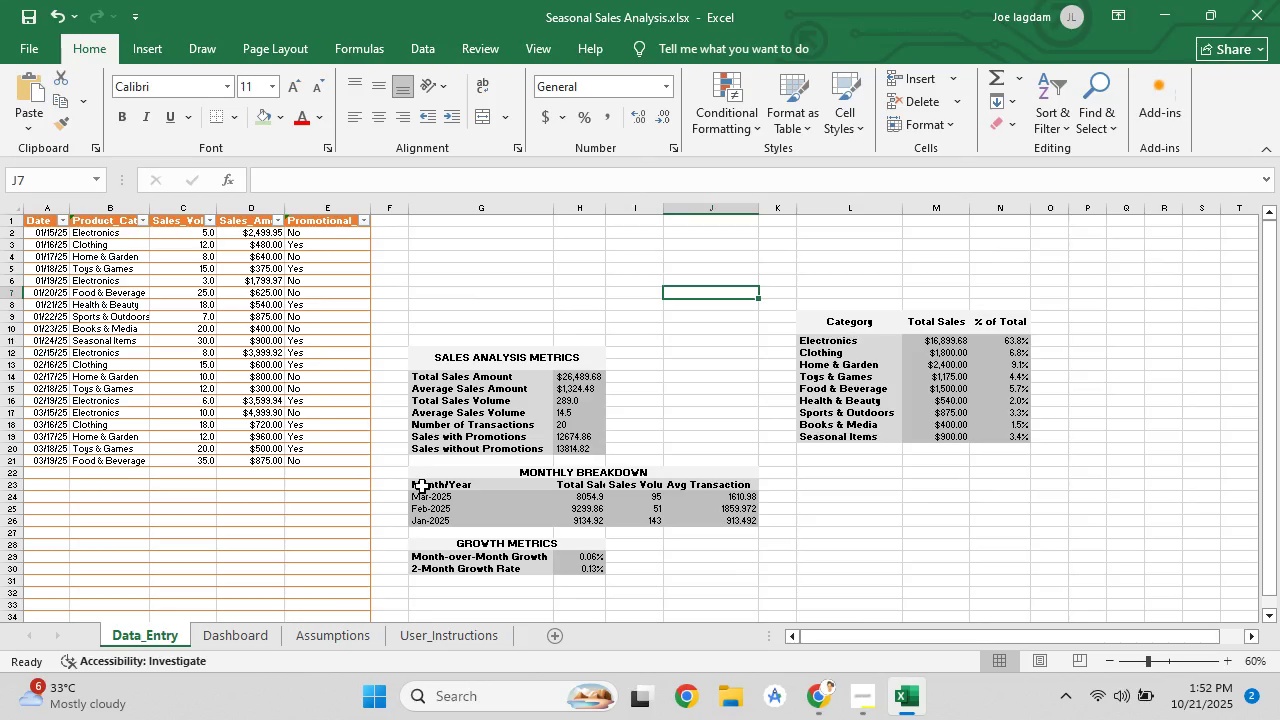 
wait(6.52)
 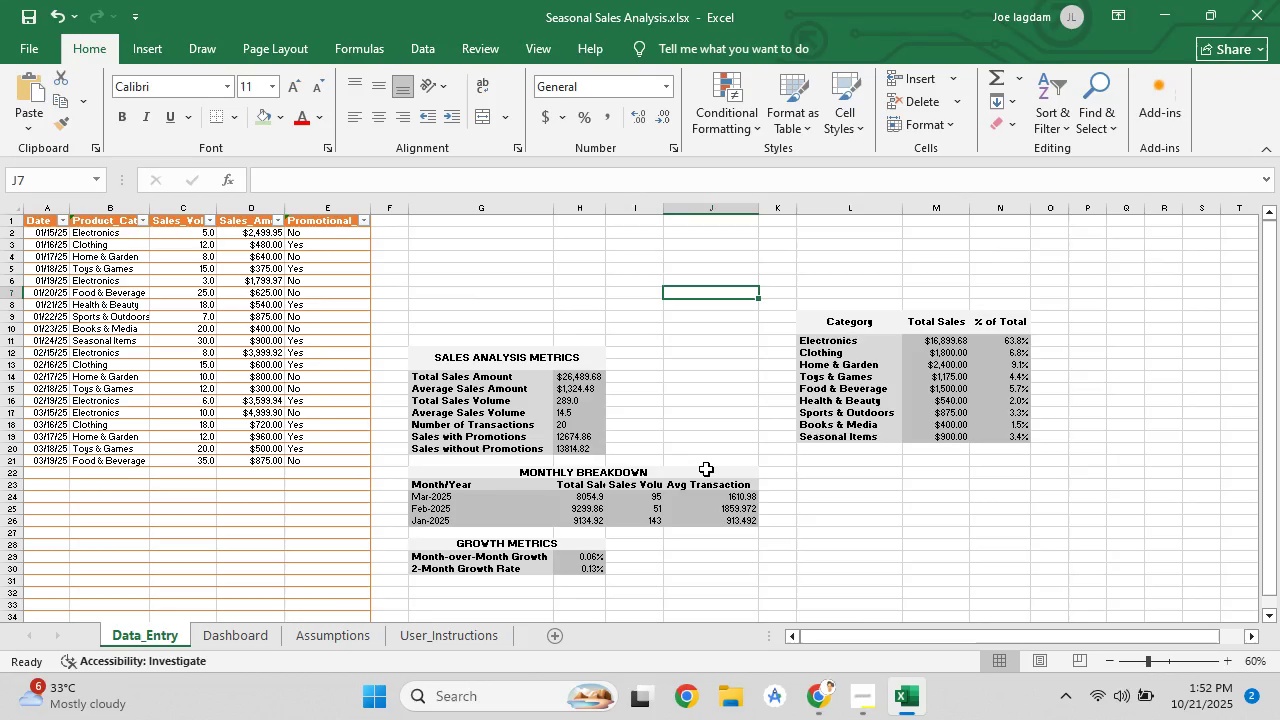 
left_click([422, 486])
 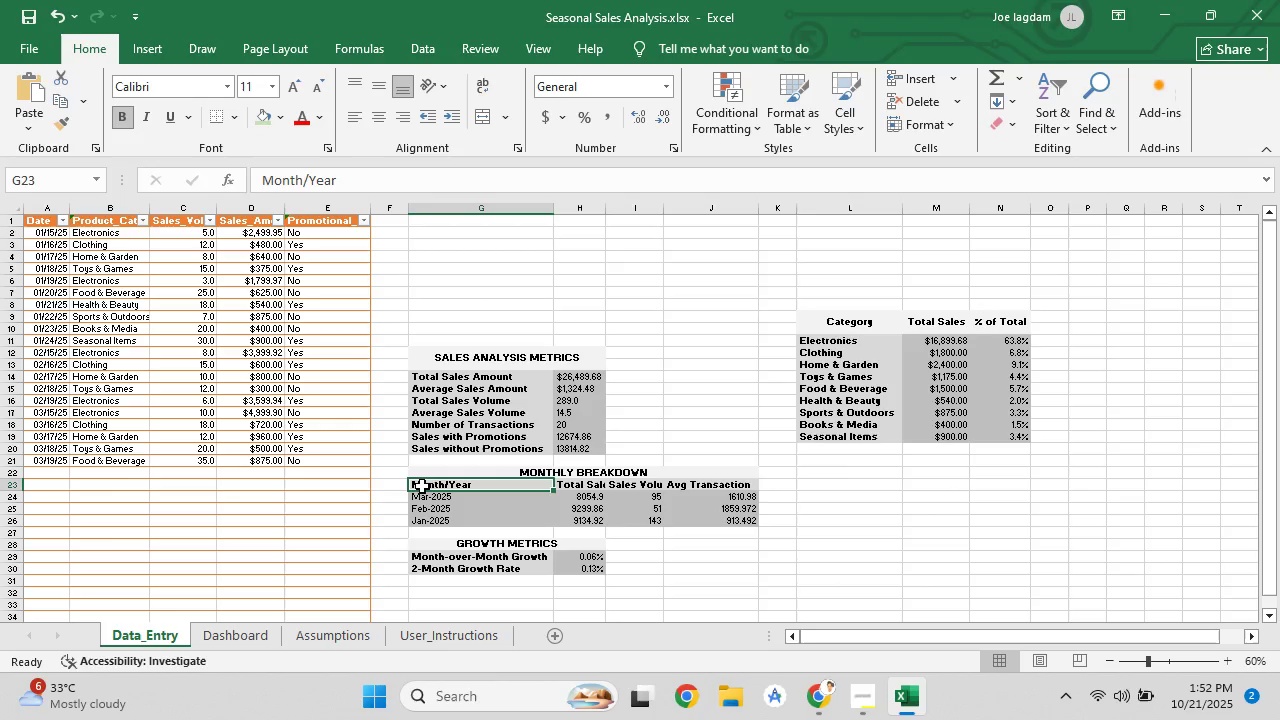 
left_click([838, 694])
 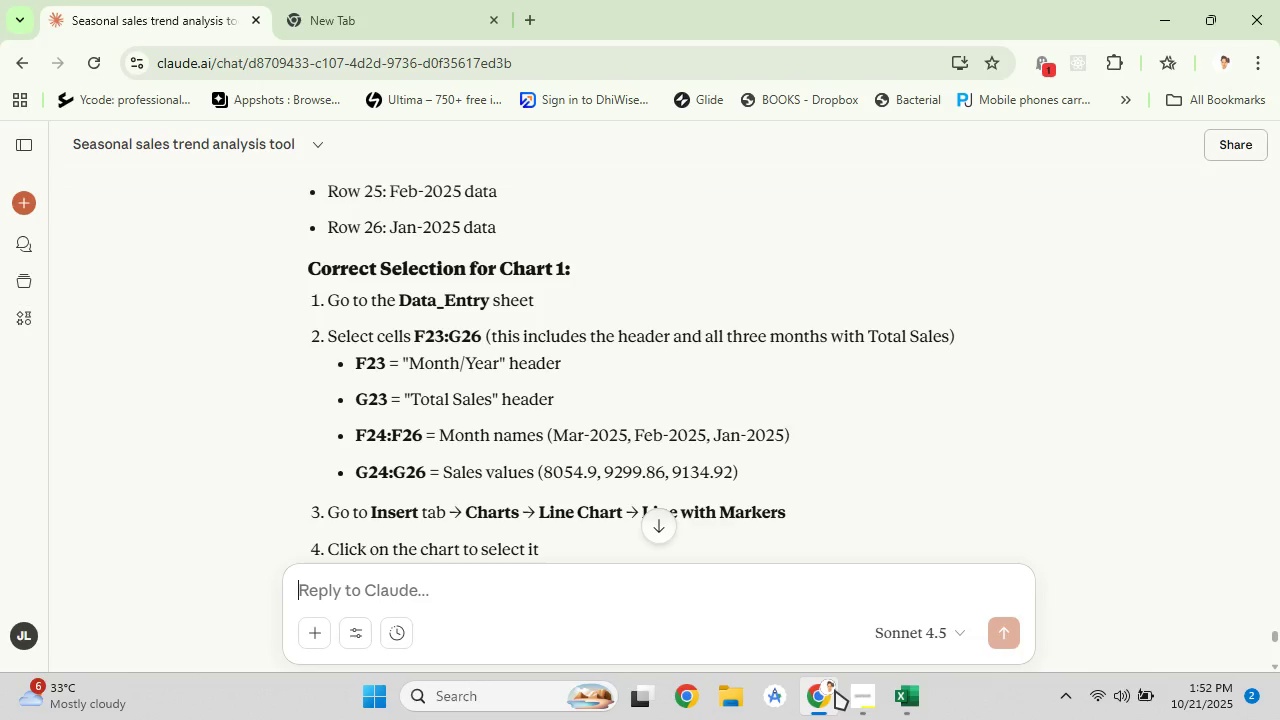 
wait(8.37)
 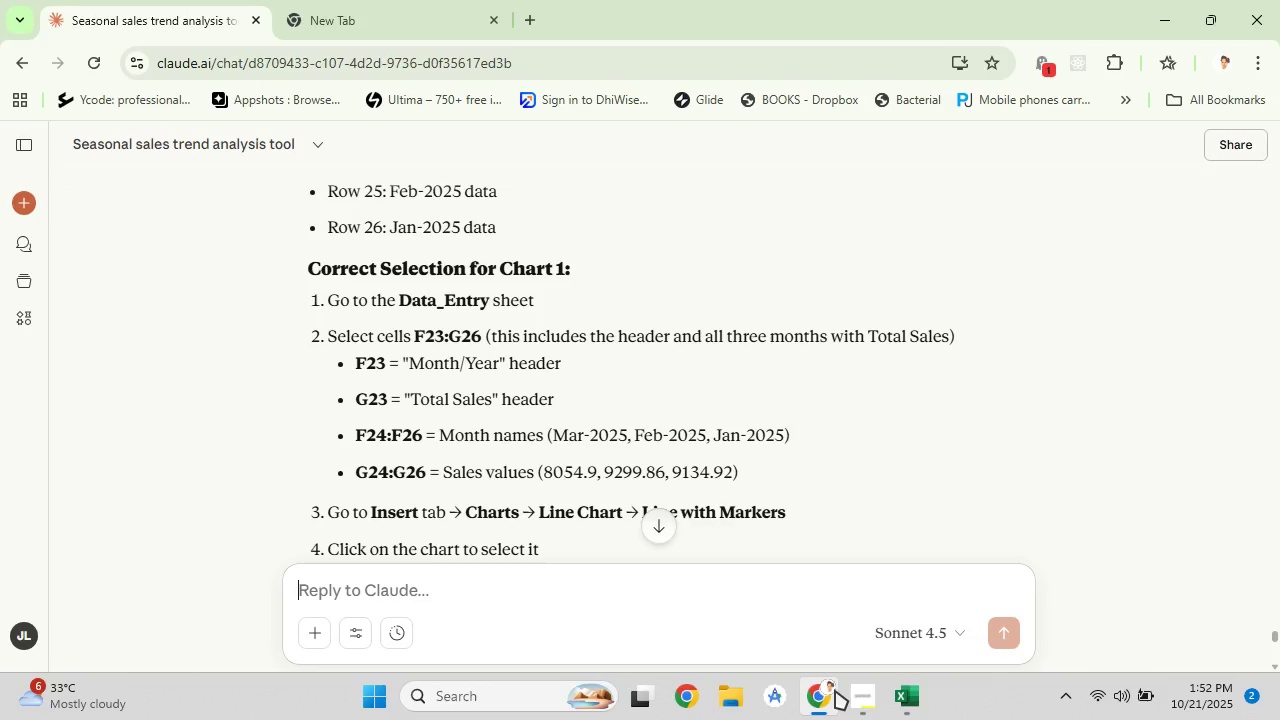 
left_click([922, 694])
 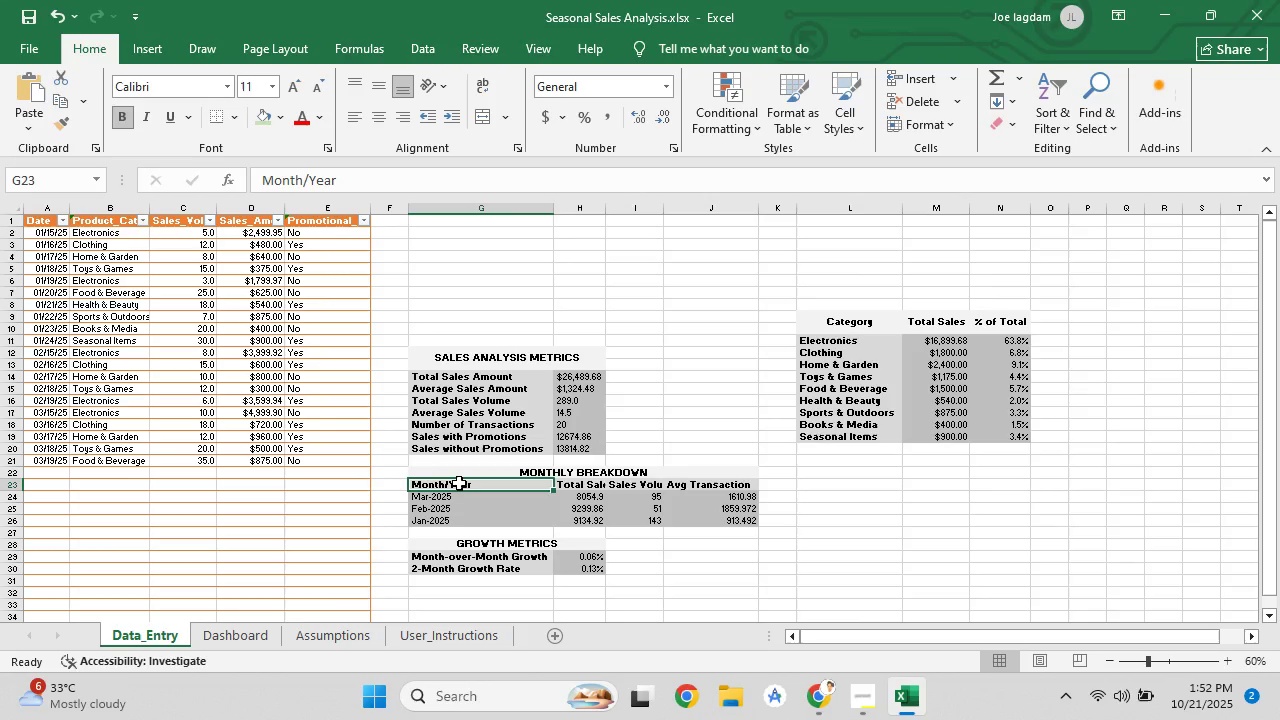 
left_click_drag(start_coordinate=[459, 483], to_coordinate=[705, 521])
 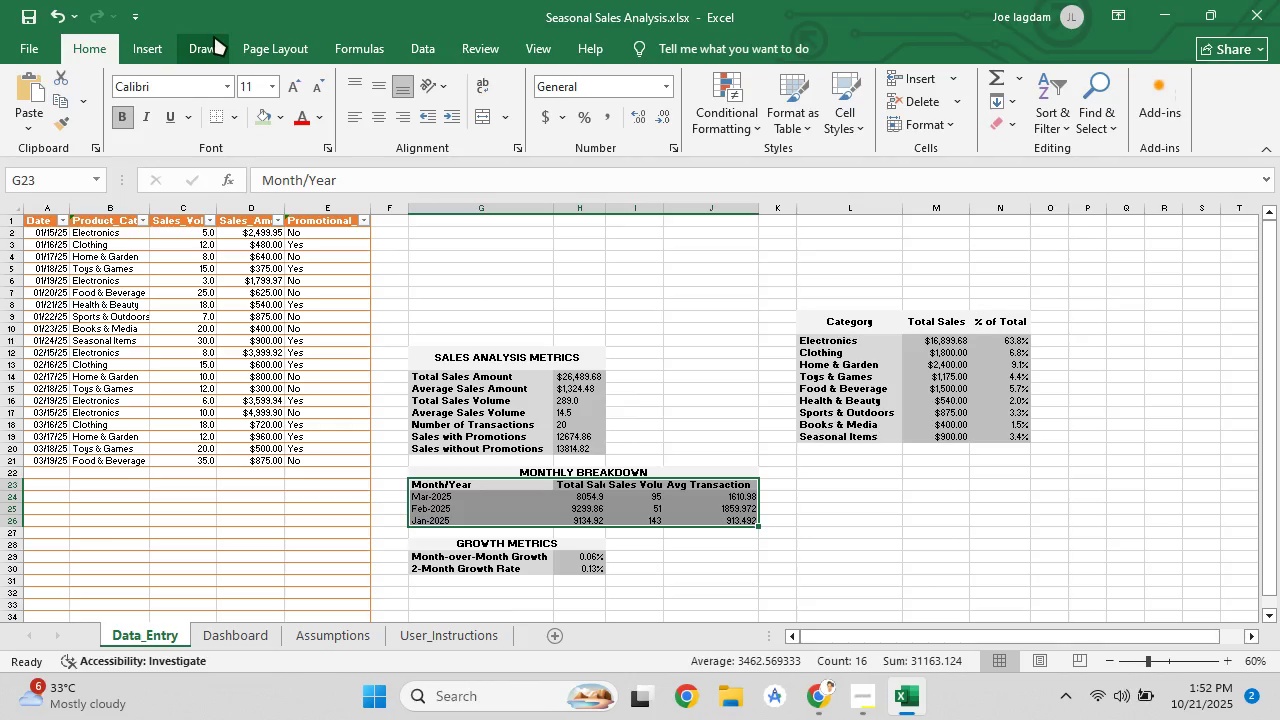 
wait(7.17)
 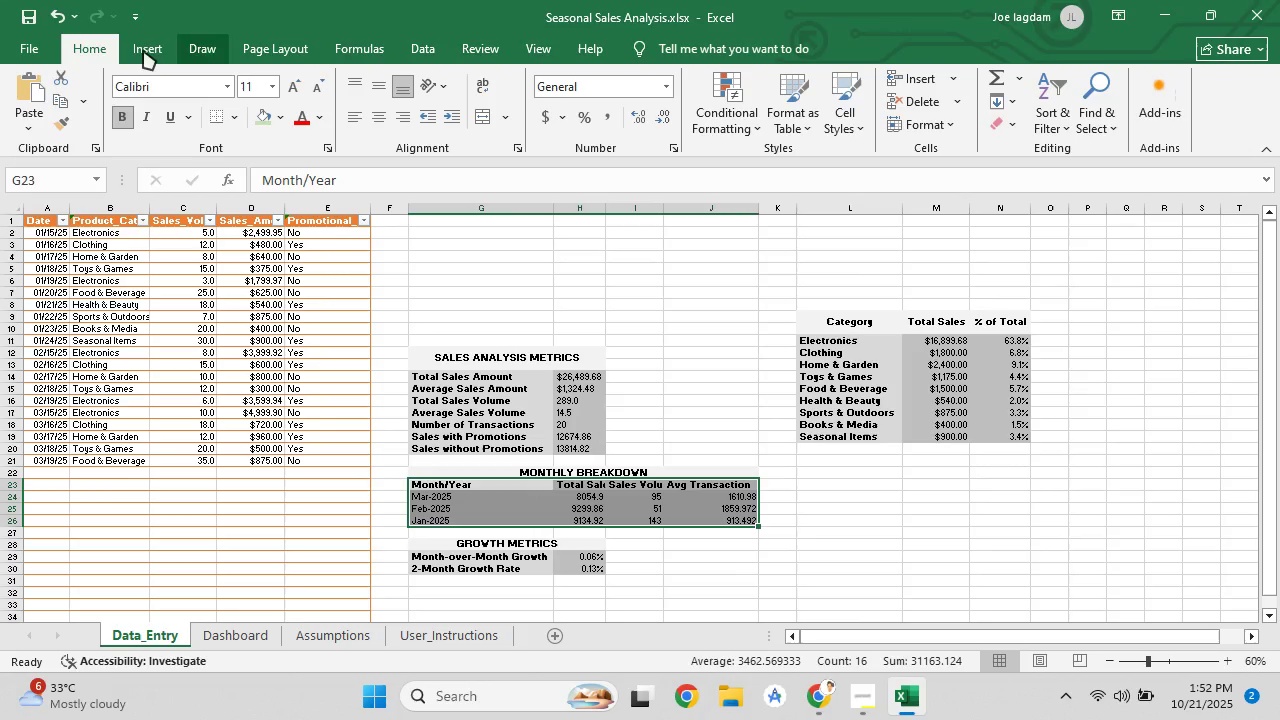 
left_click([170, 55])
 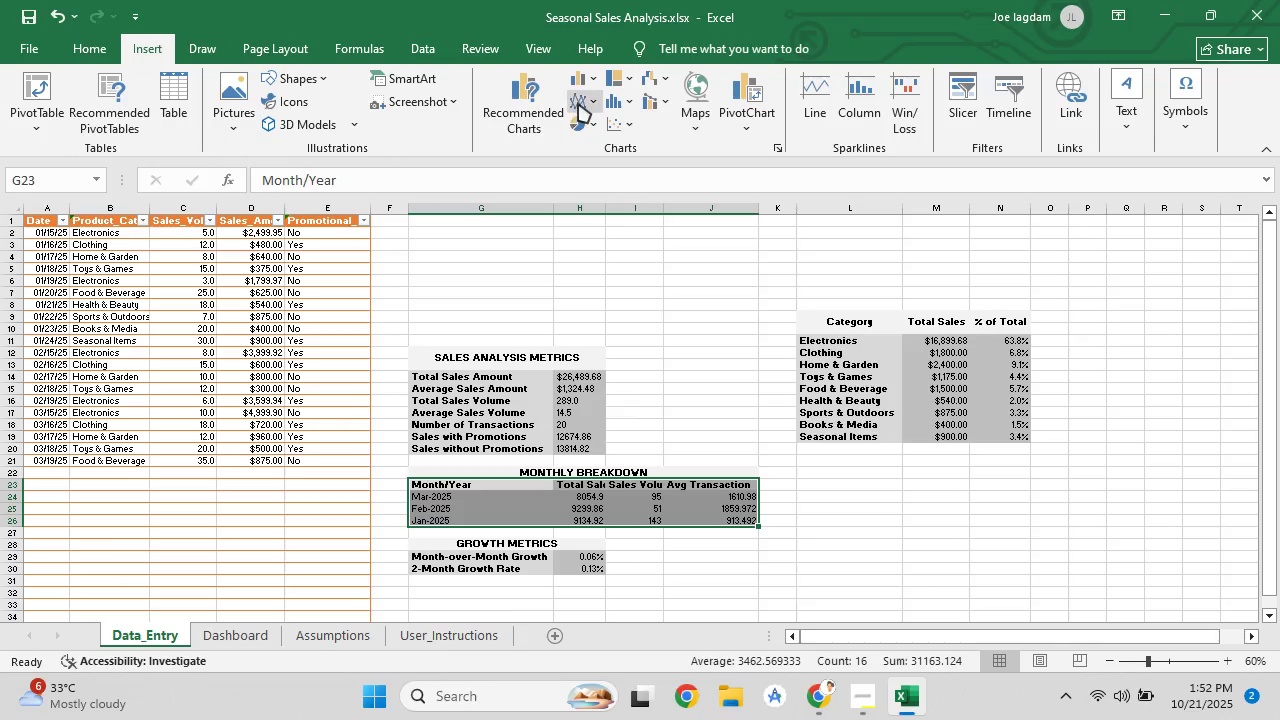 
left_click([578, 103])
 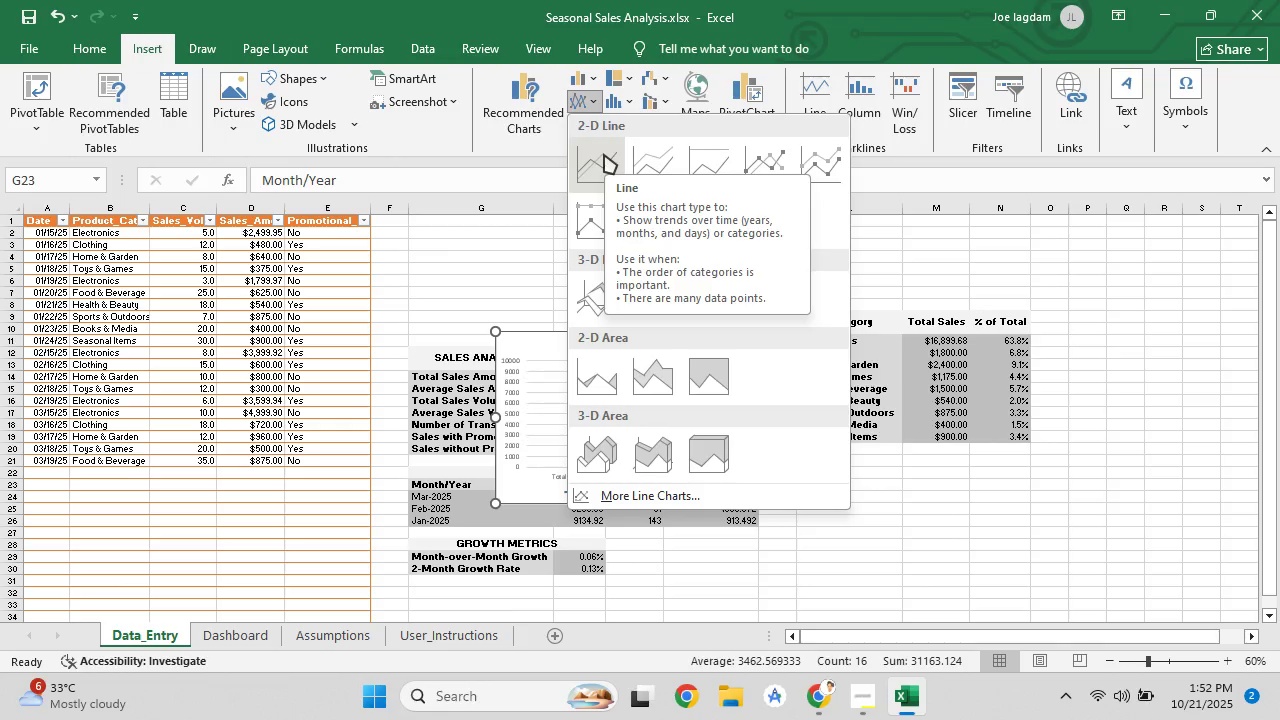 
left_click([604, 154])
 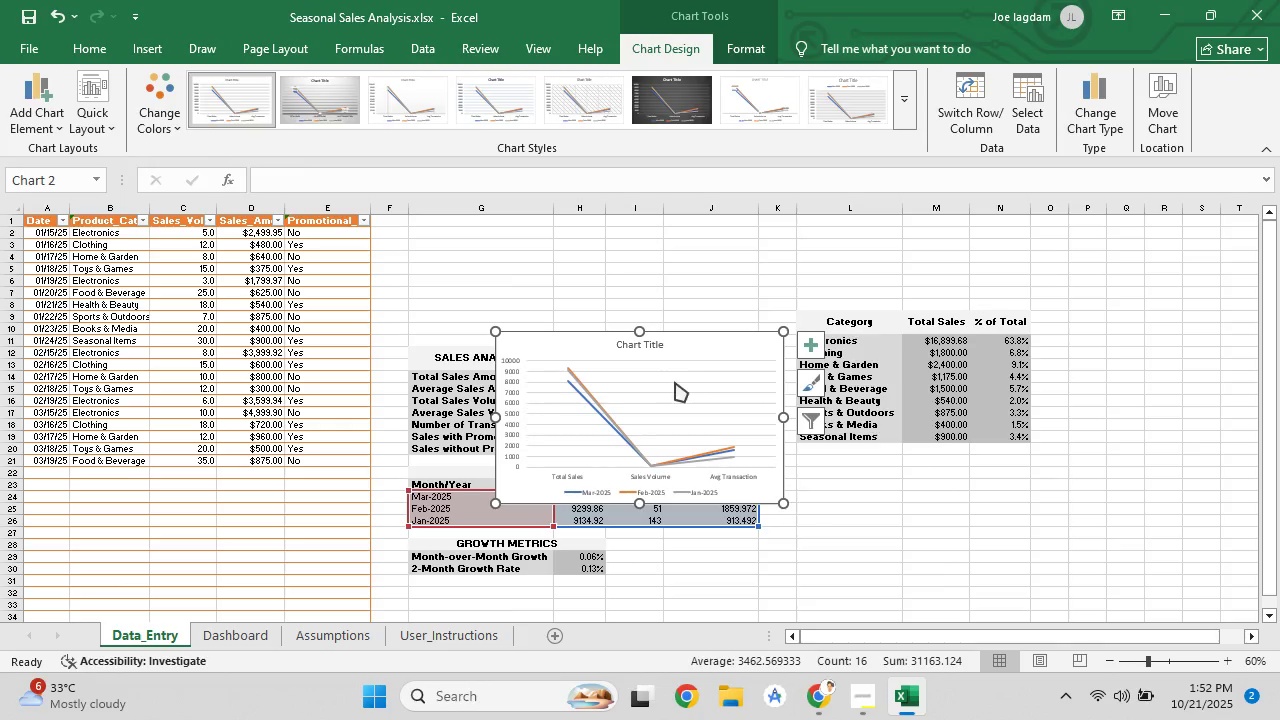 
left_click_drag(start_coordinate=[683, 352], to_coordinate=[910, 391])
 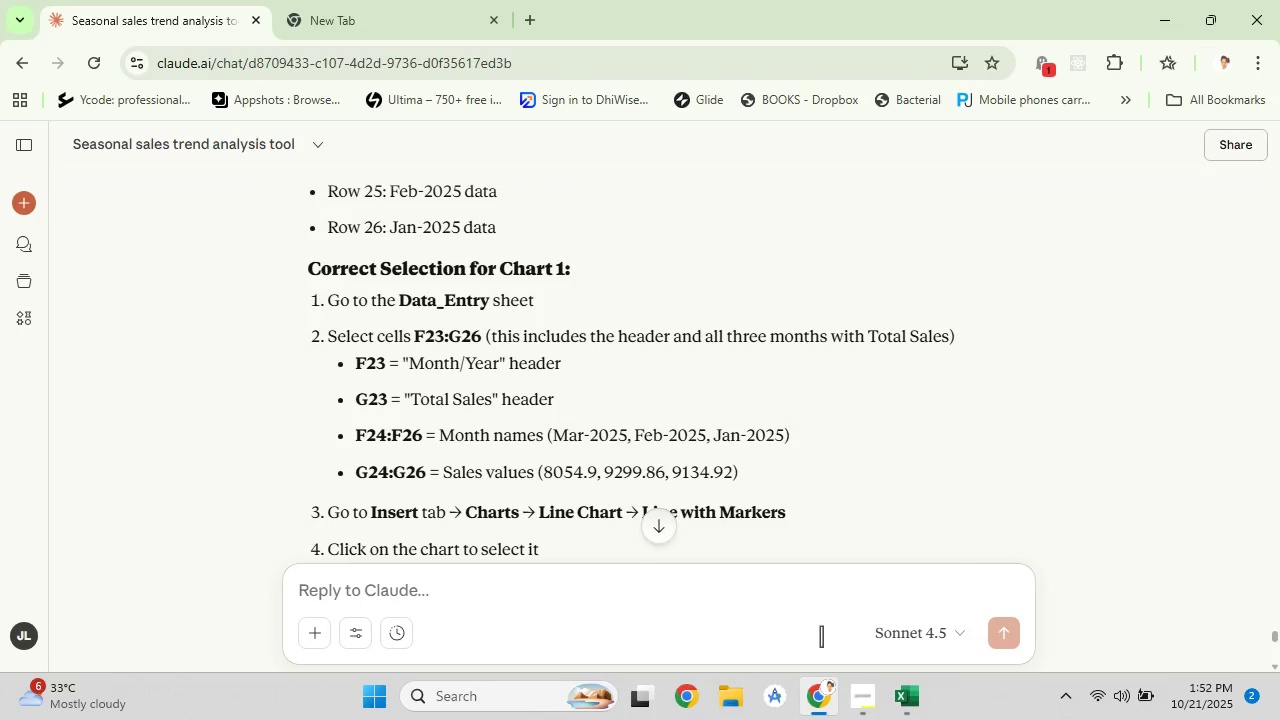 
wait(9.05)
 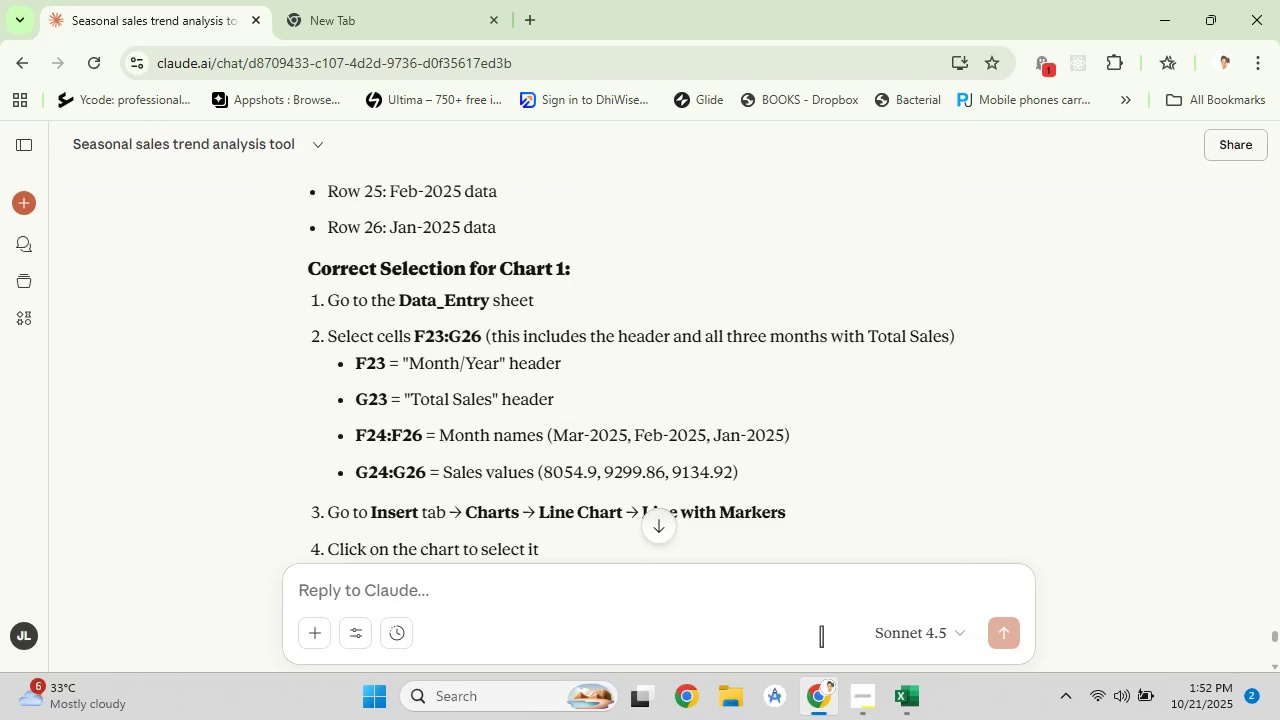 
left_click([901, 701])
 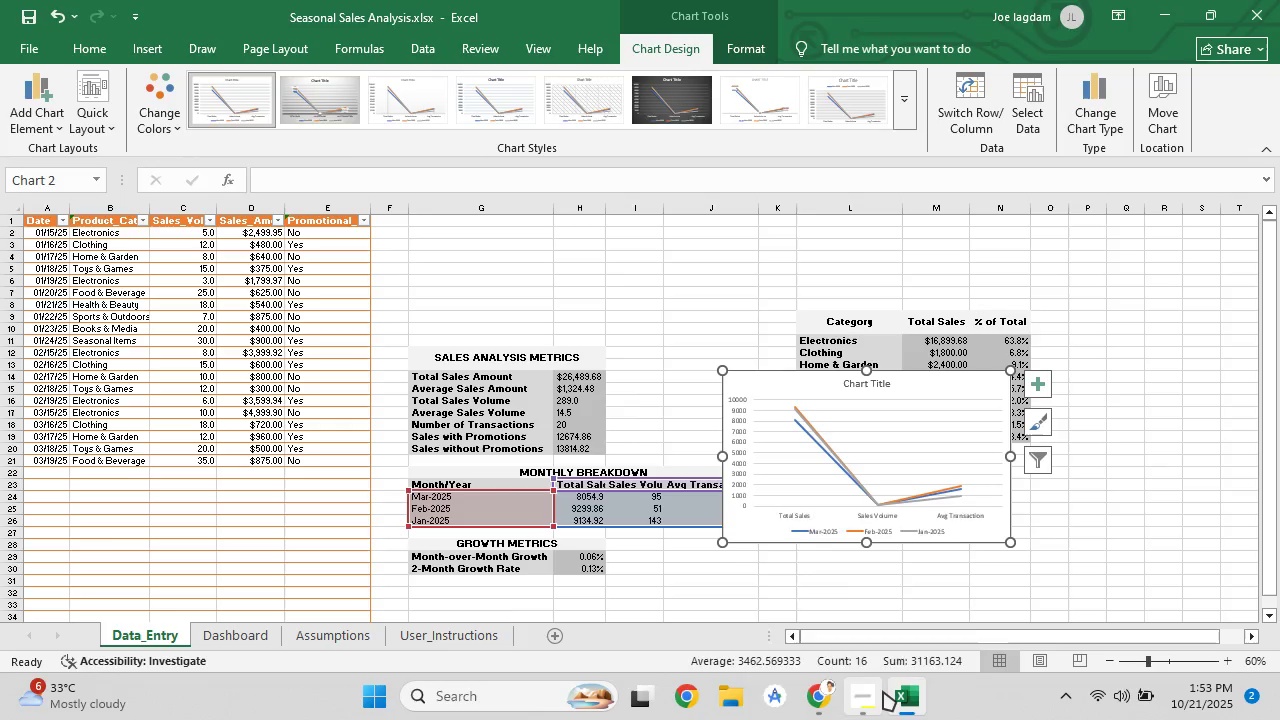 
key(Control+Z)
 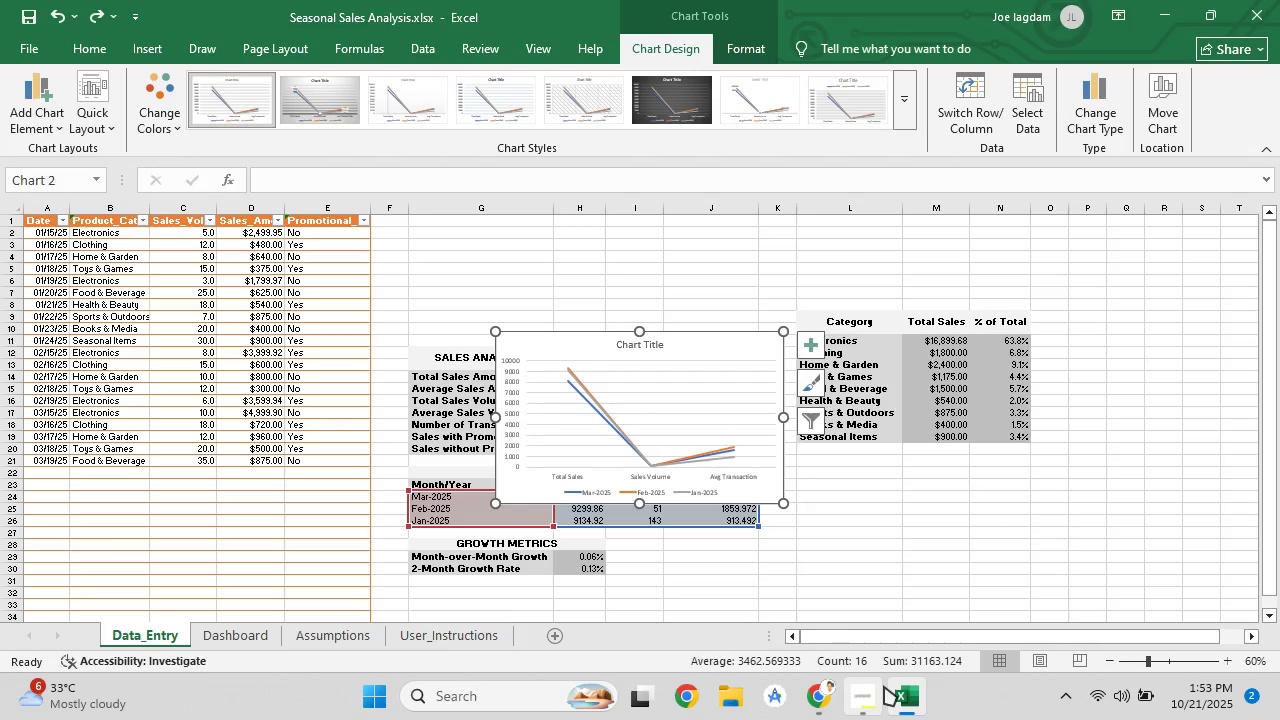 
key(Control+Z)
 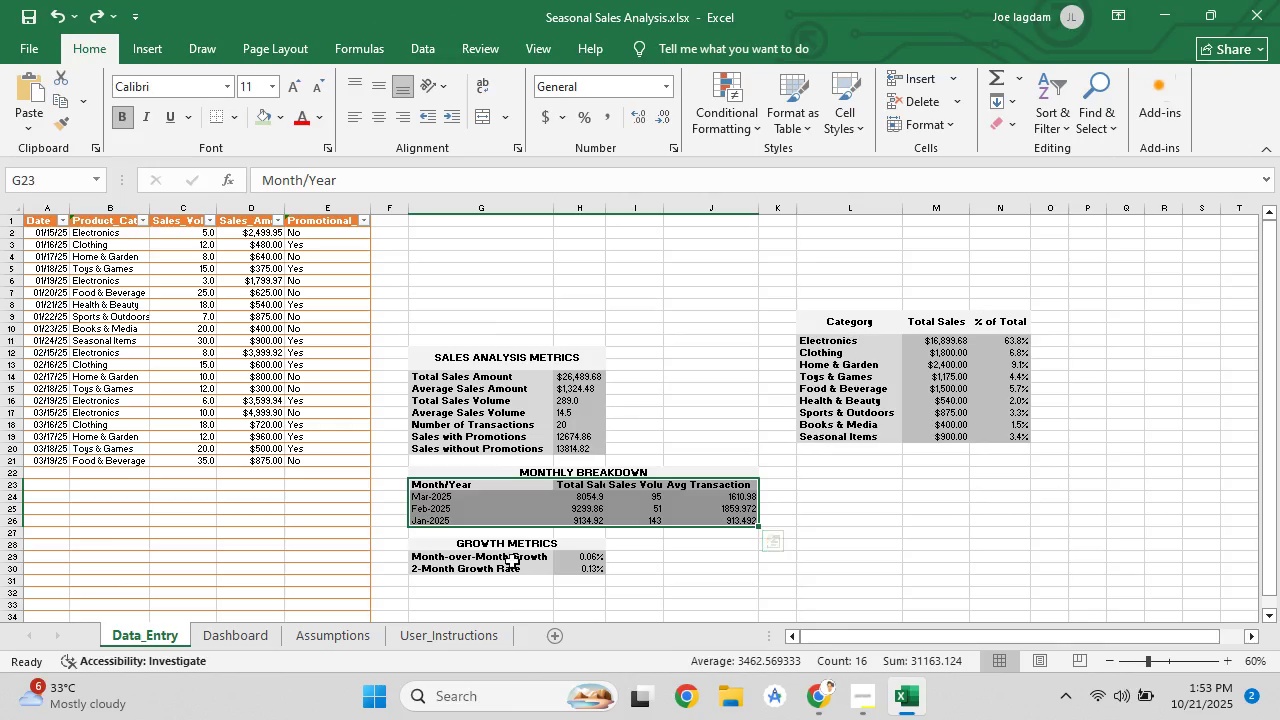 
left_click([501, 518])
 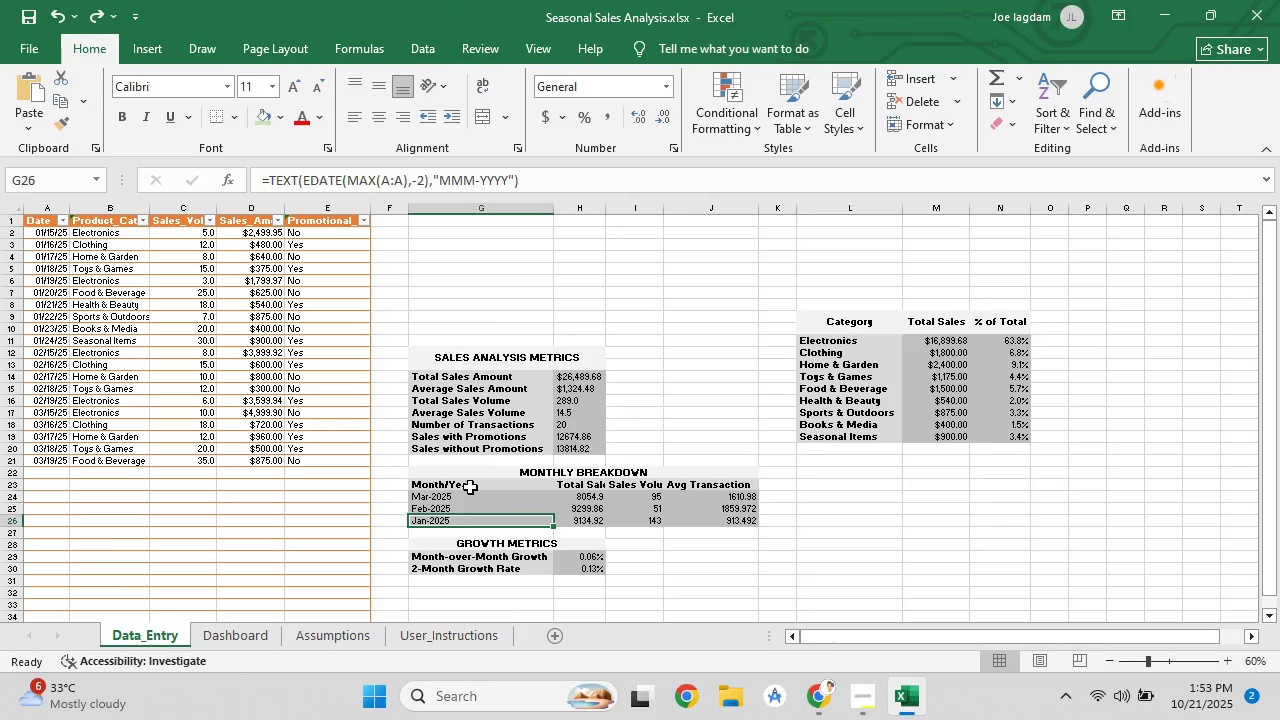 
left_click_drag(start_coordinate=[457, 485], to_coordinate=[570, 516])
 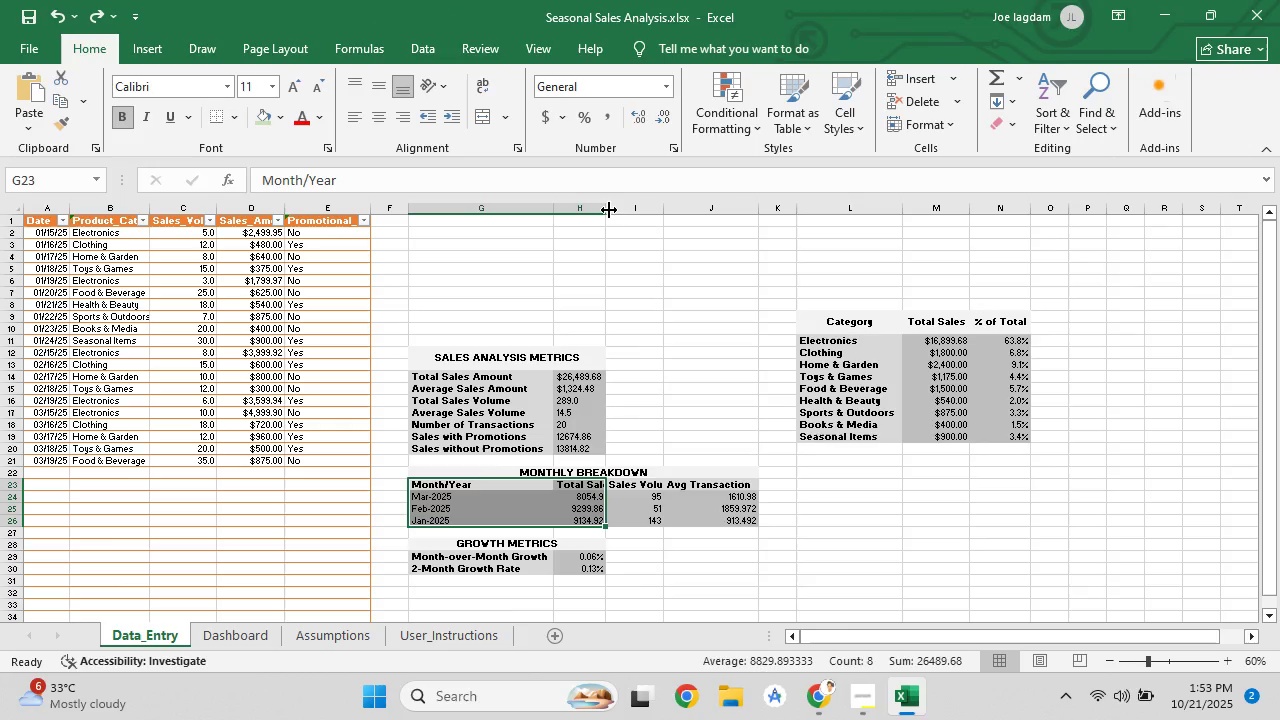 
double_click([608, 210])
 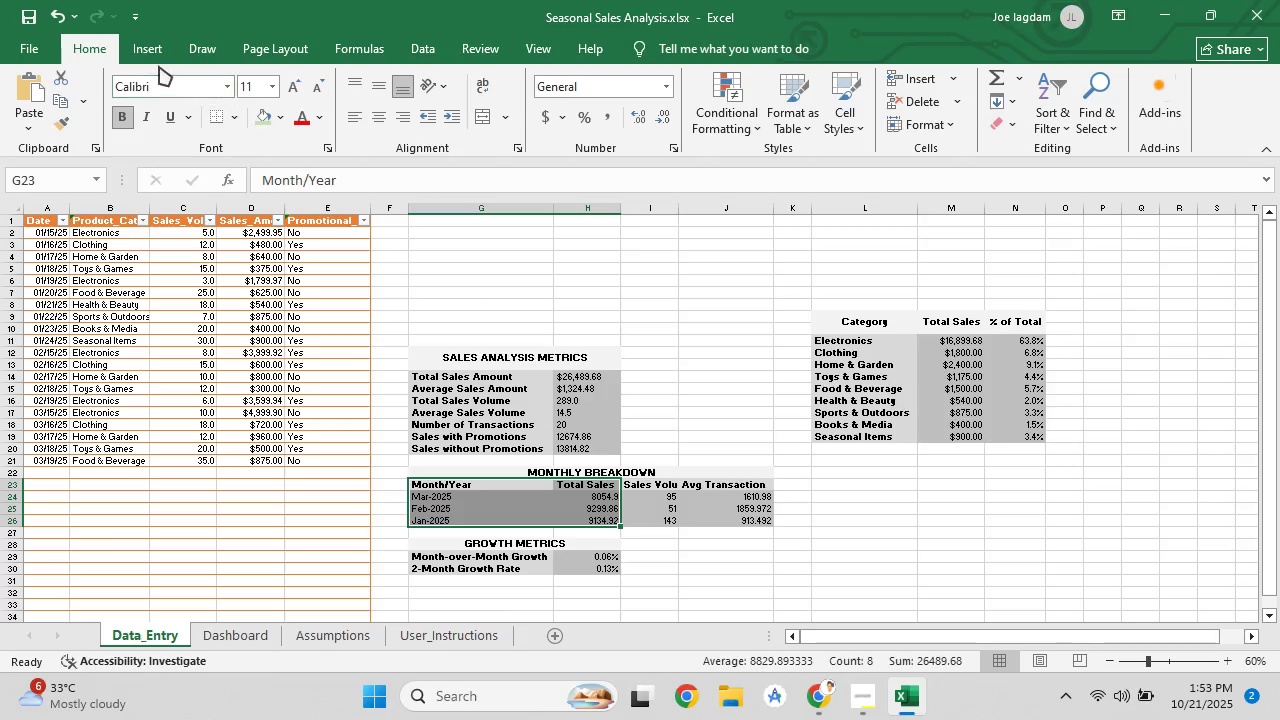 
left_click([156, 51])
 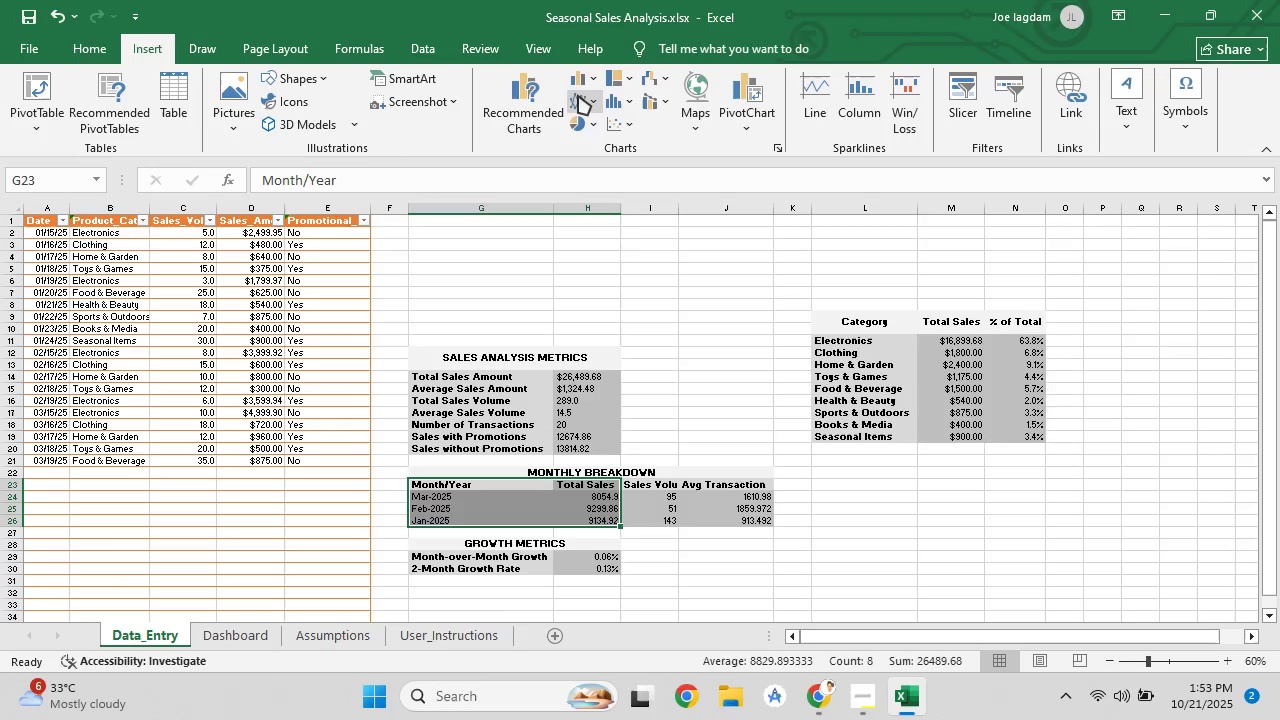 
left_click([579, 96])
 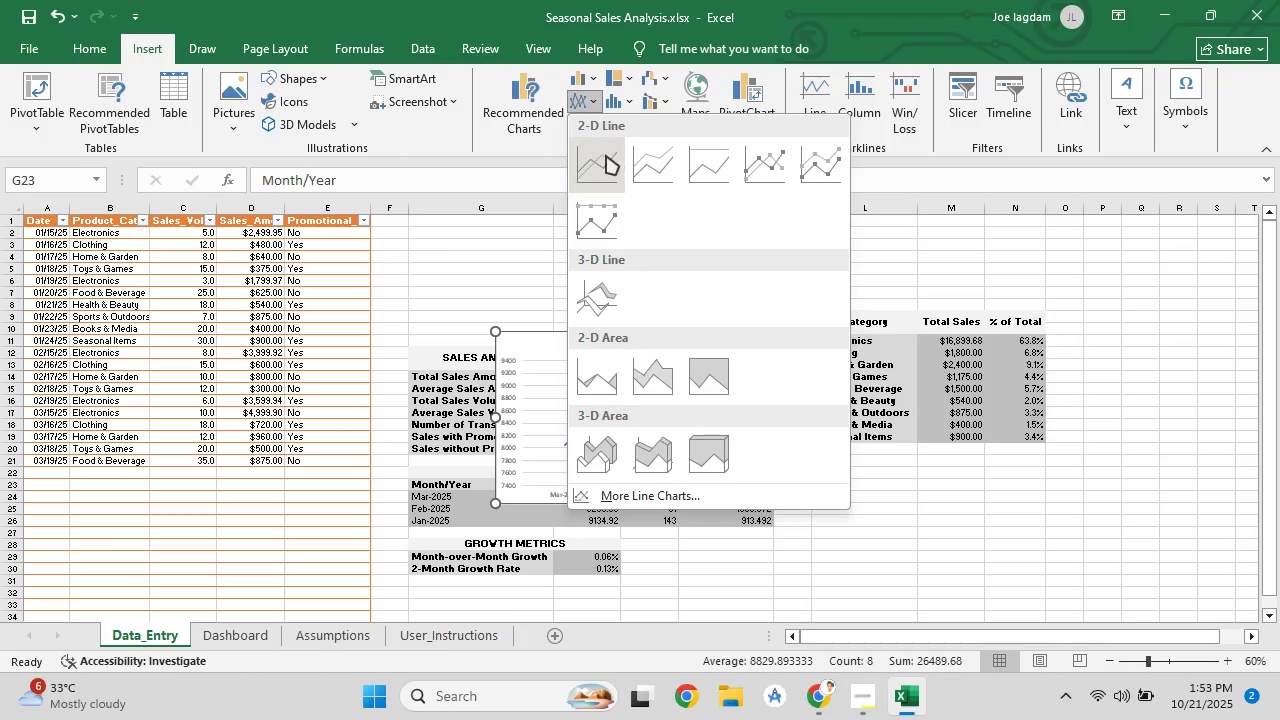 
left_click([606, 155])
 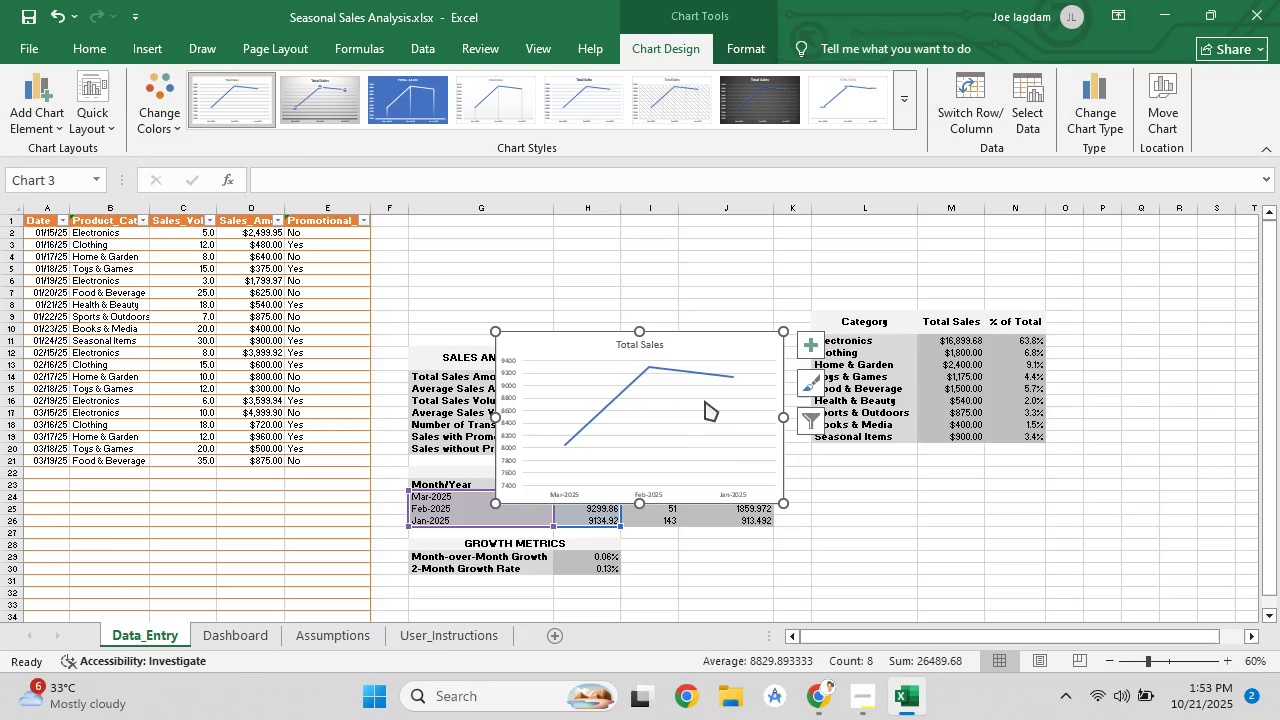 
left_click_drag(start_coordinate=[675, 417], to_coordinate=[811, 425])
 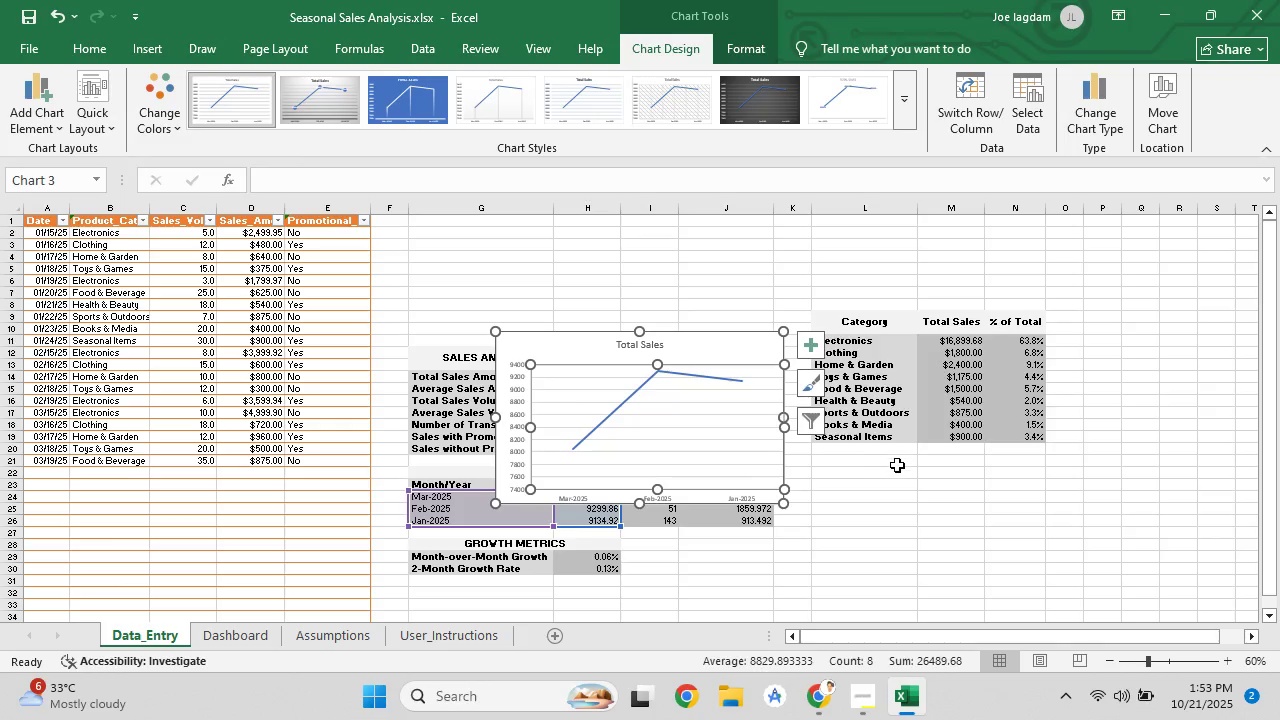 
key(Control+Z)
 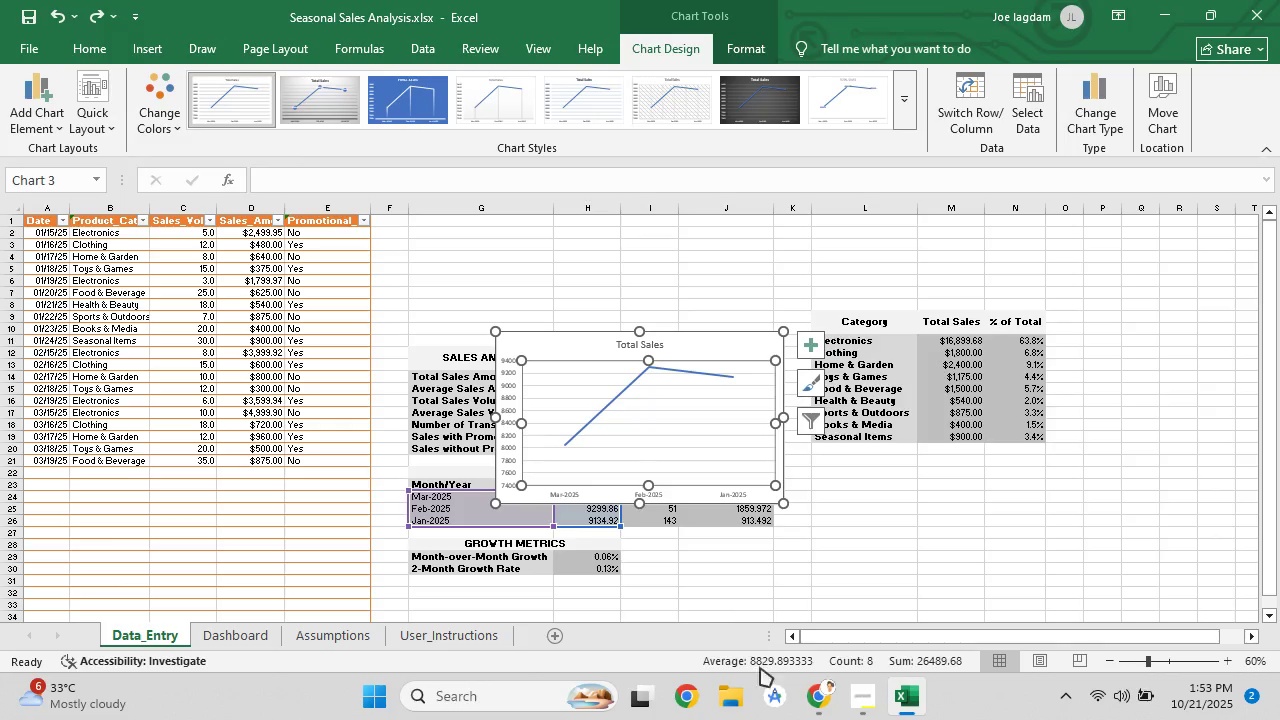 
mouse_move([814, 689])
 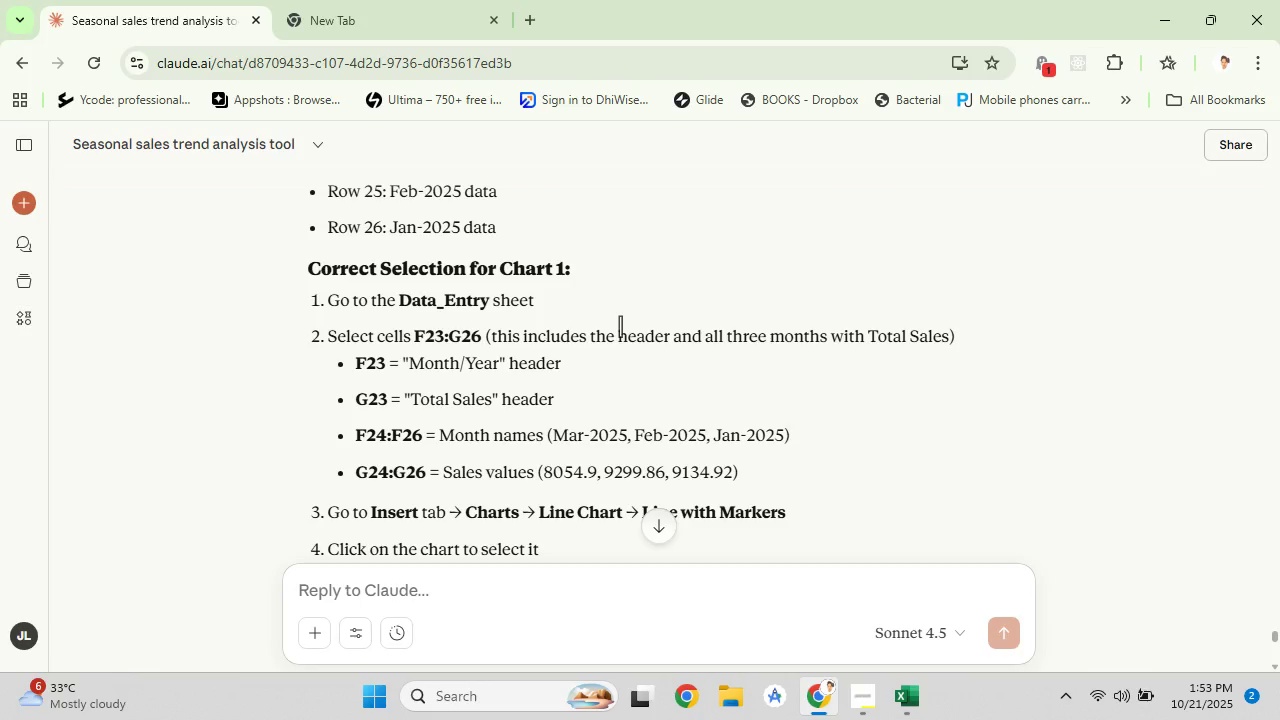 
scroll: coordinate [617, 321], scroll_direction: down, amount: 2.0
 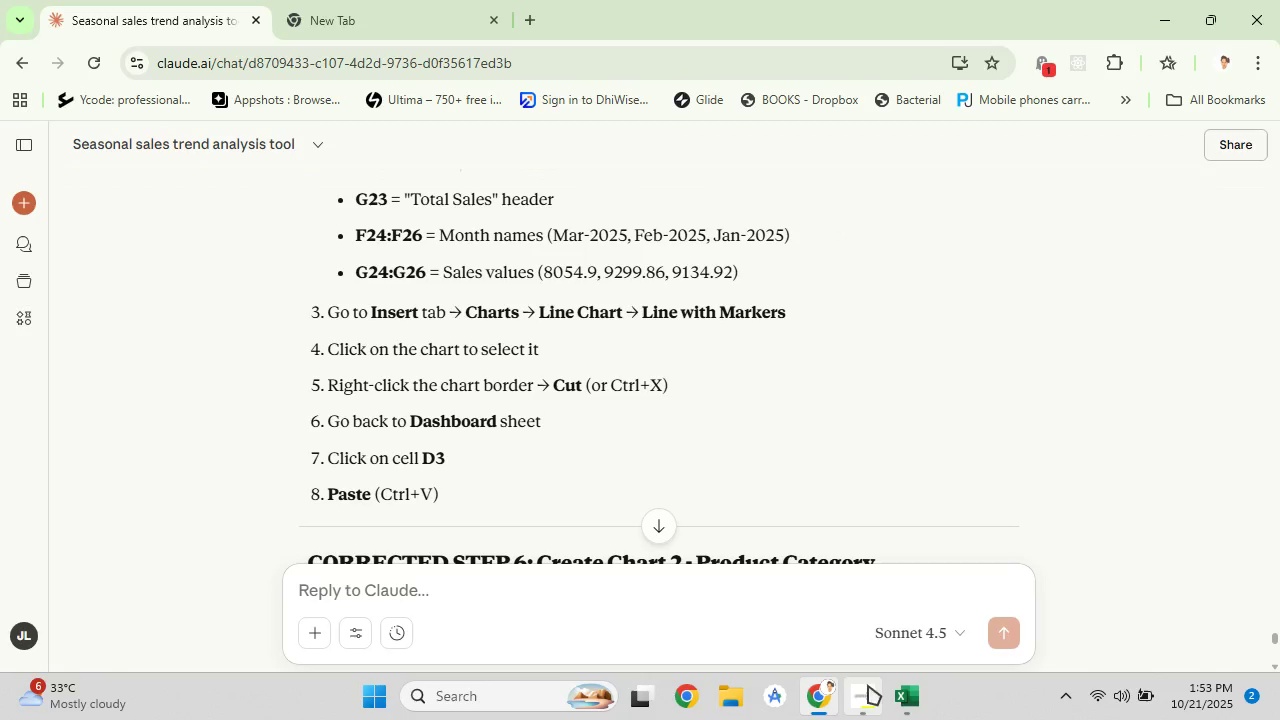 
left_click([901, 693])
 